 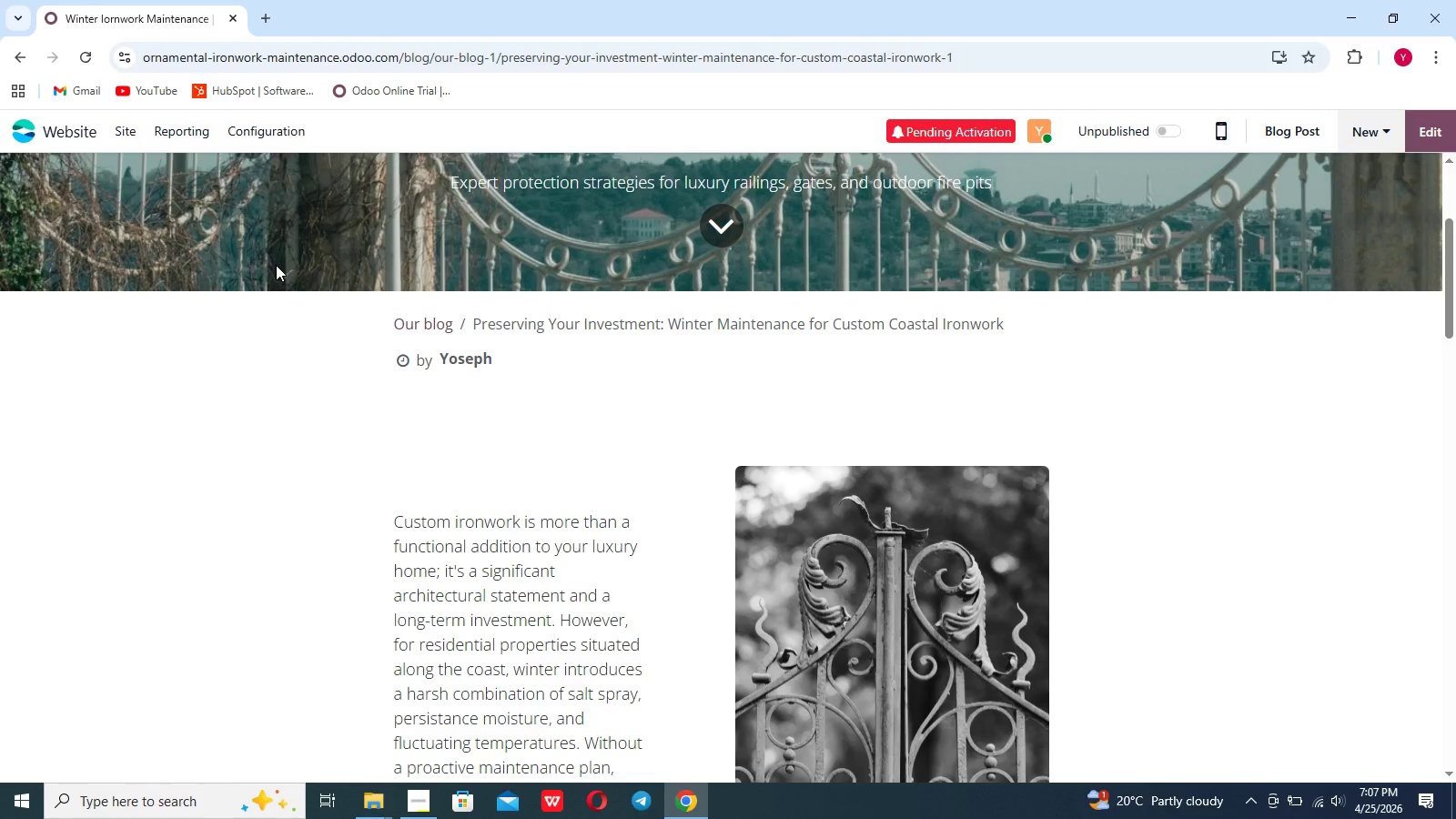 
left_click([128, 133])
 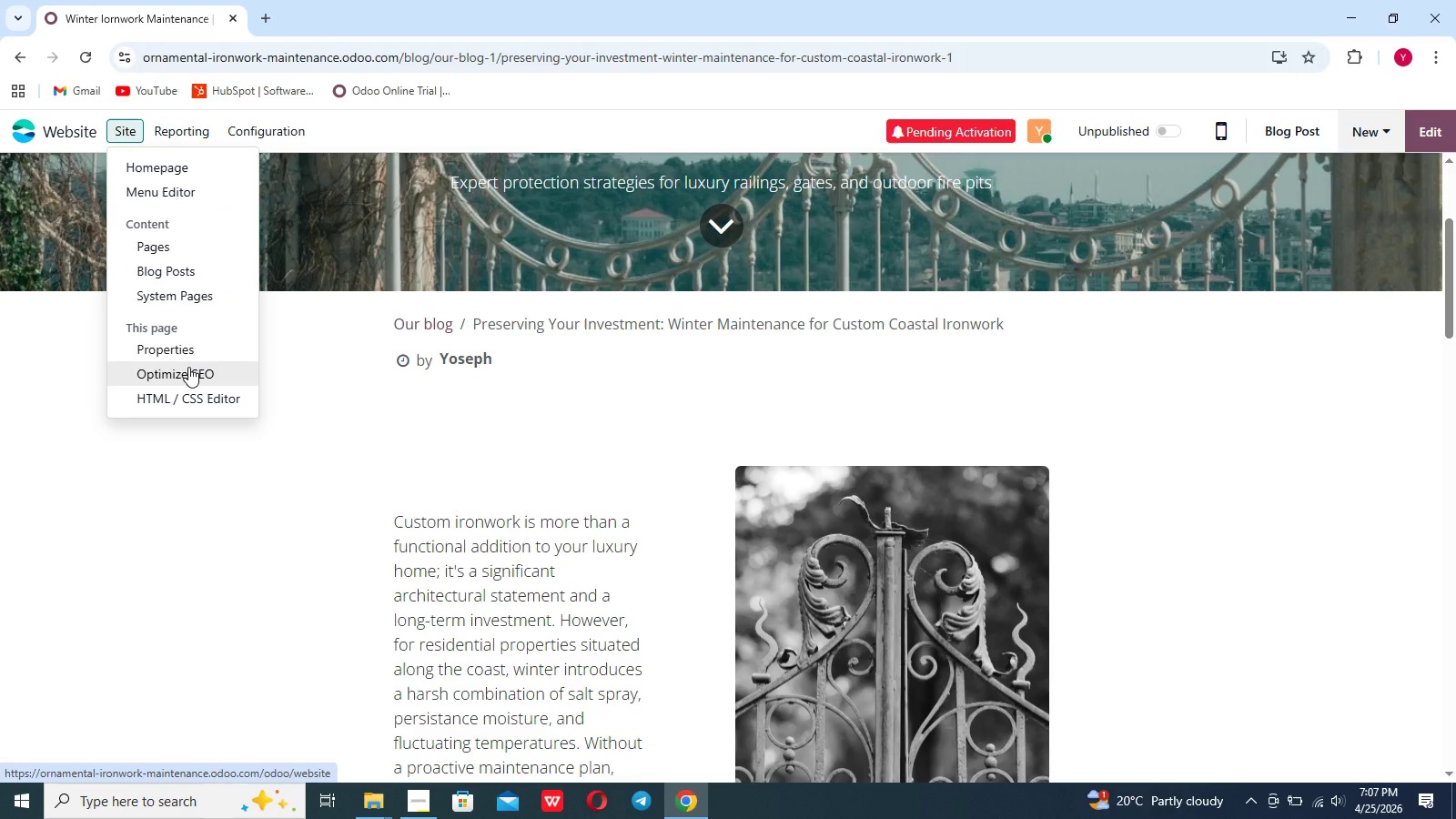 
left_click([188, 367])
 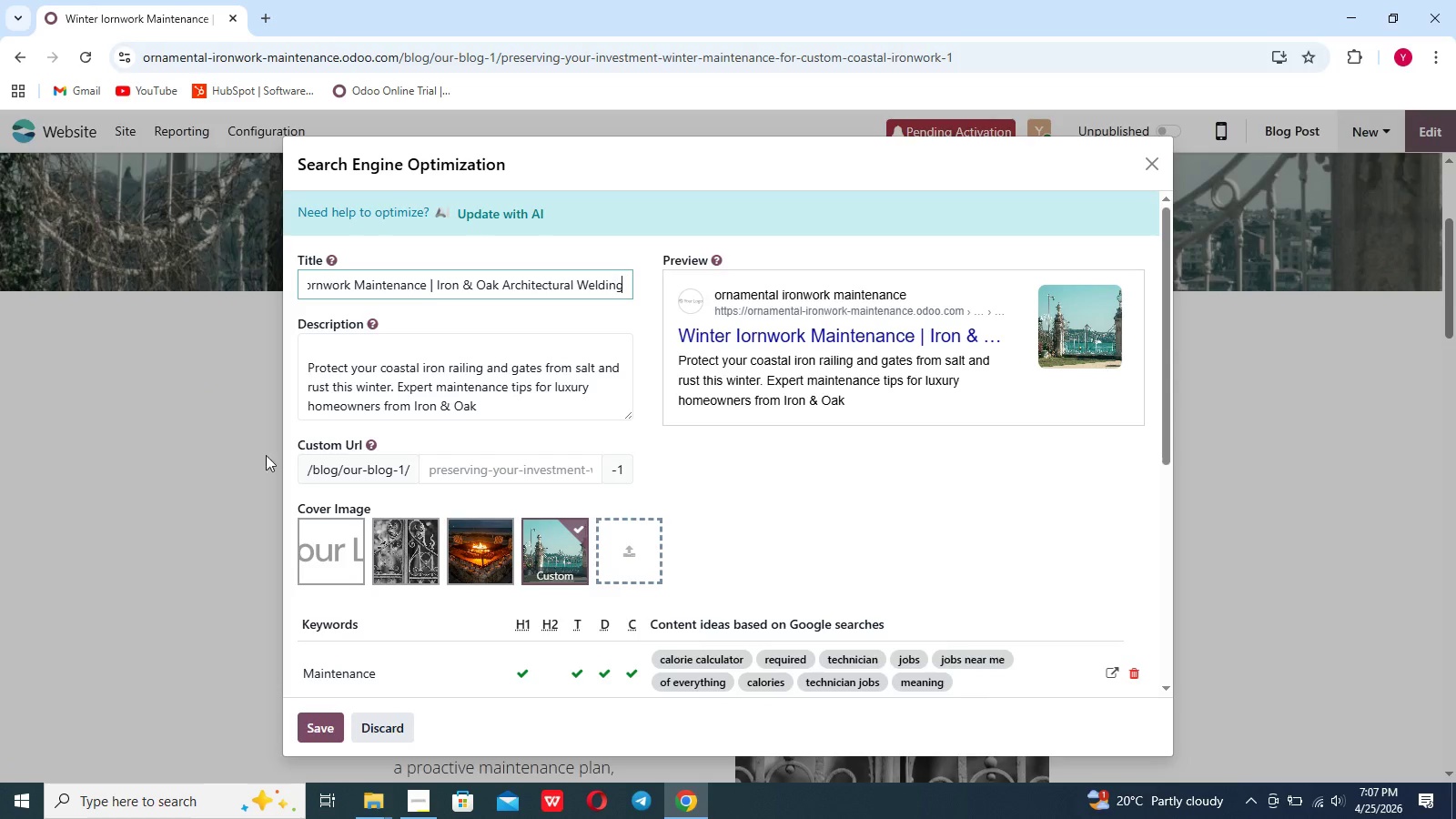 
wait(7.28)
 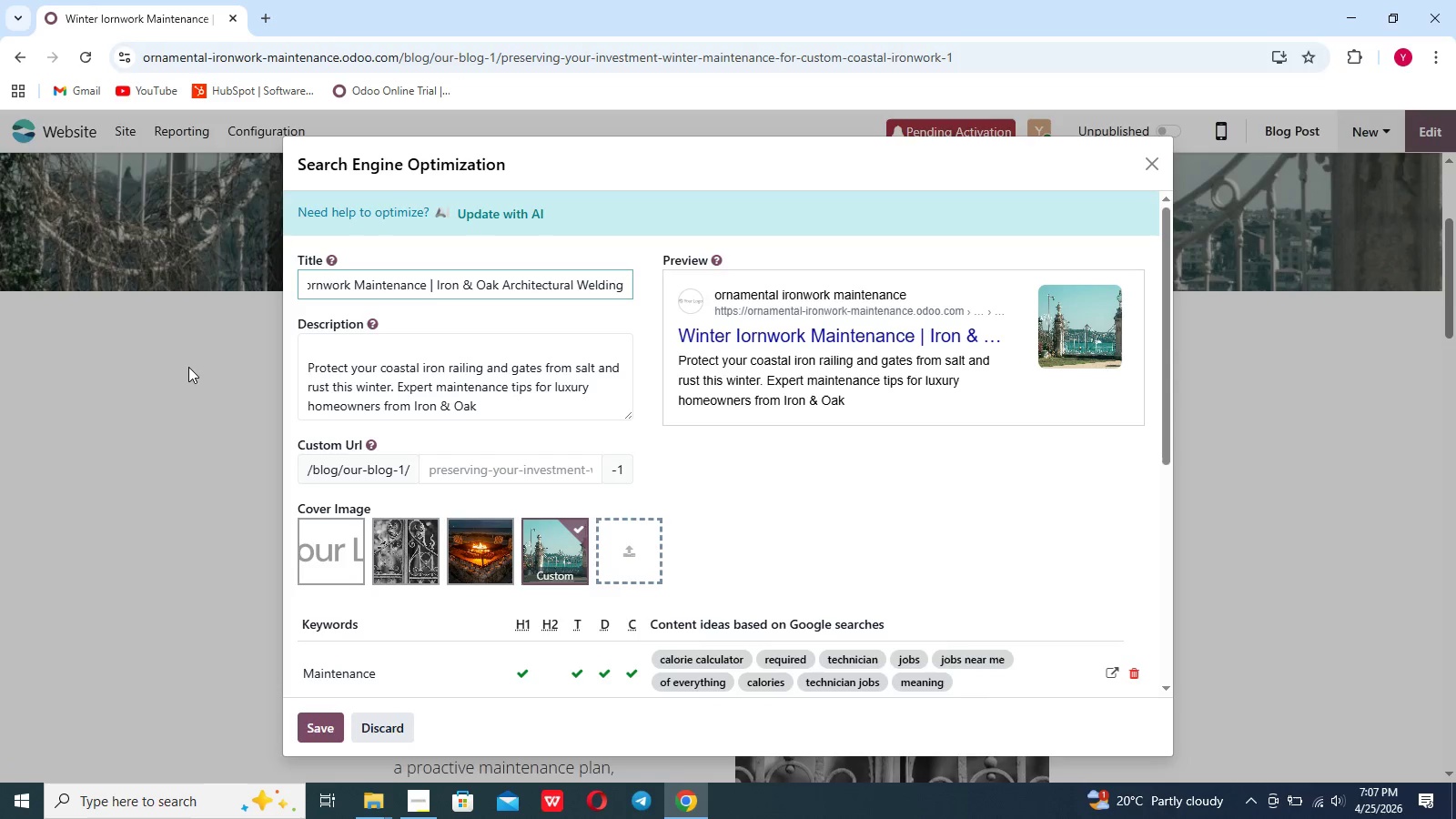 
left_click([1137, 676])
 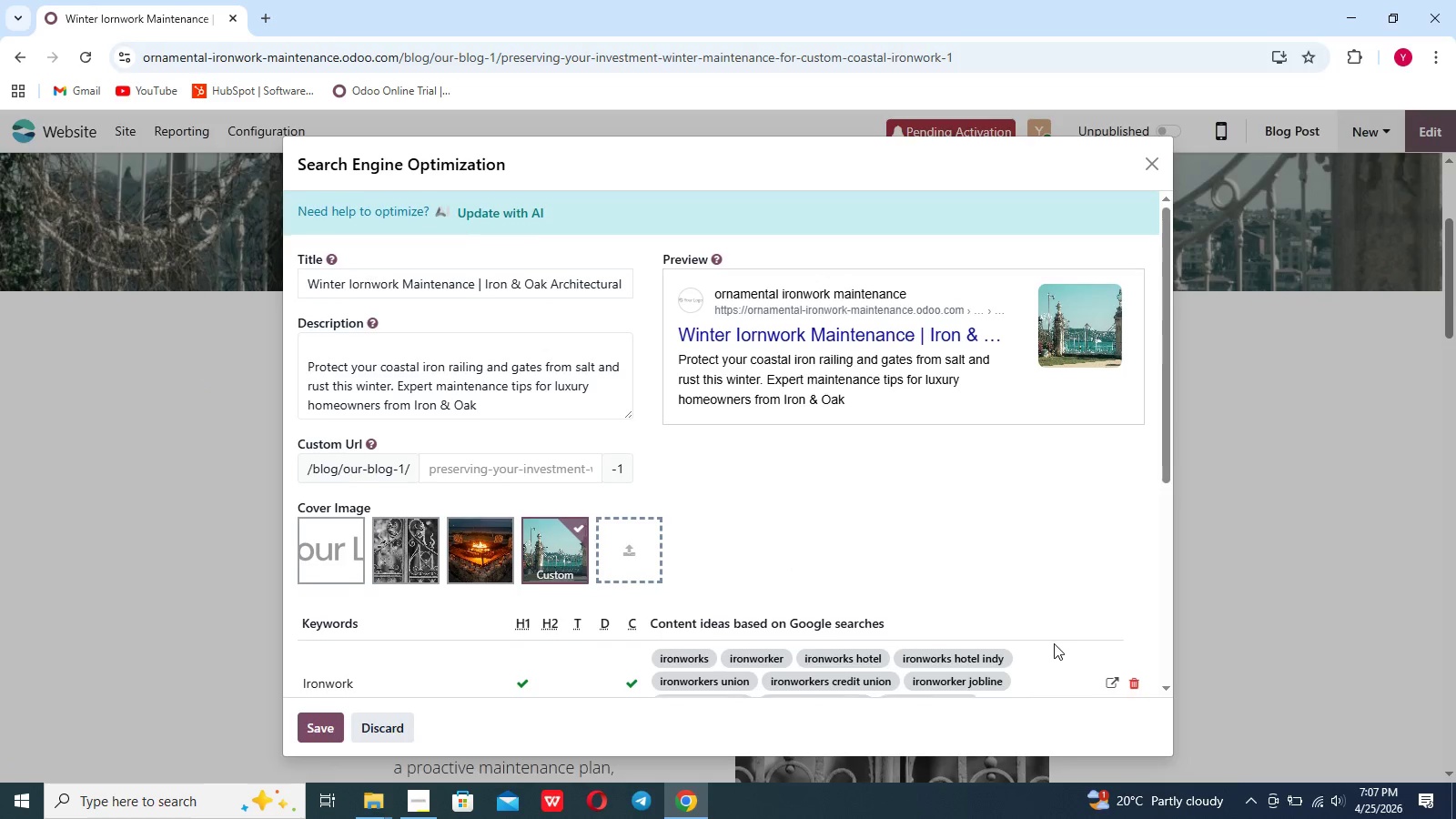 
scroll: coordinate [1054, 643], scroll_direction: down, amount: 4.0
 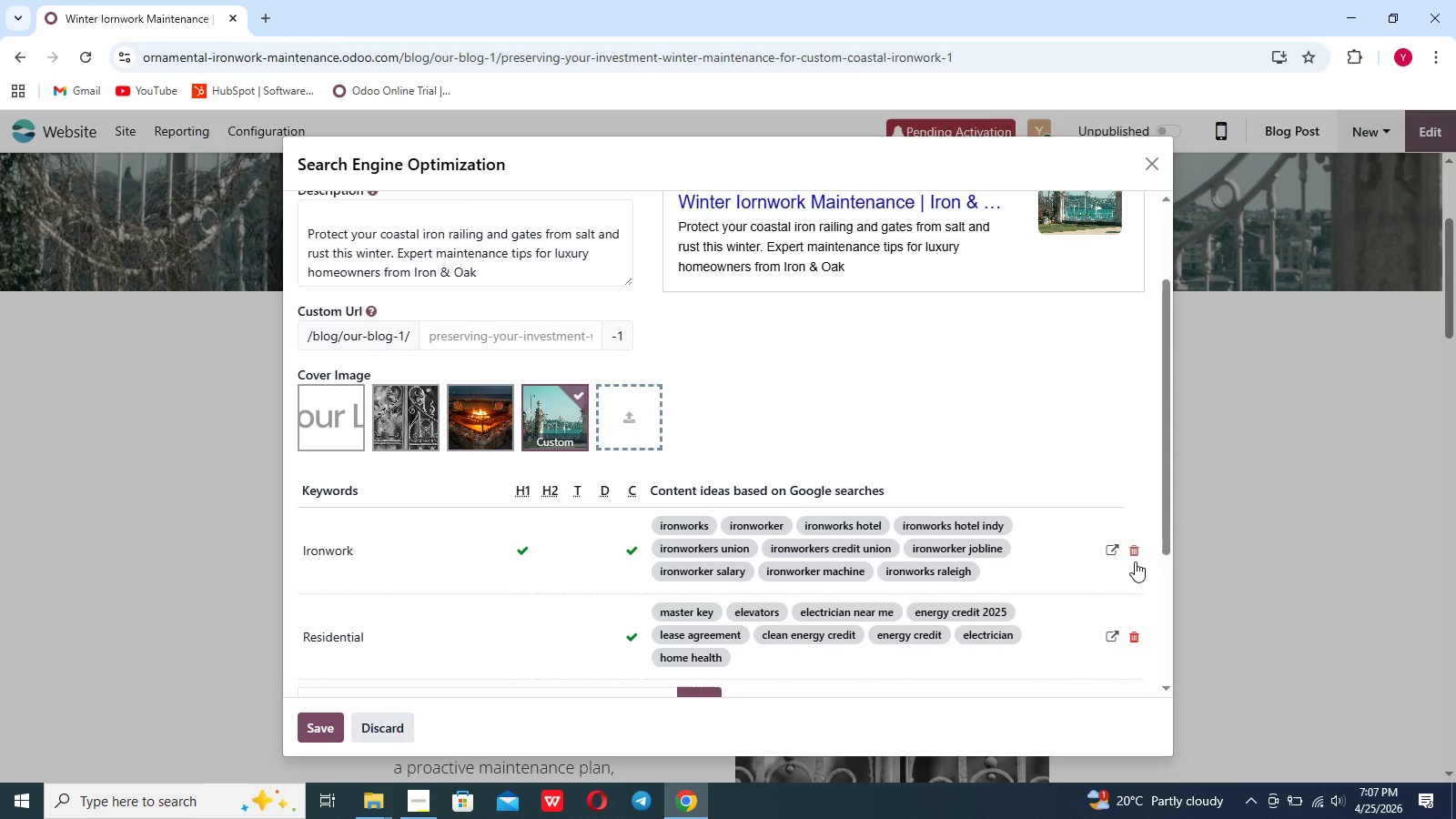 
left_click([1135, 561])
 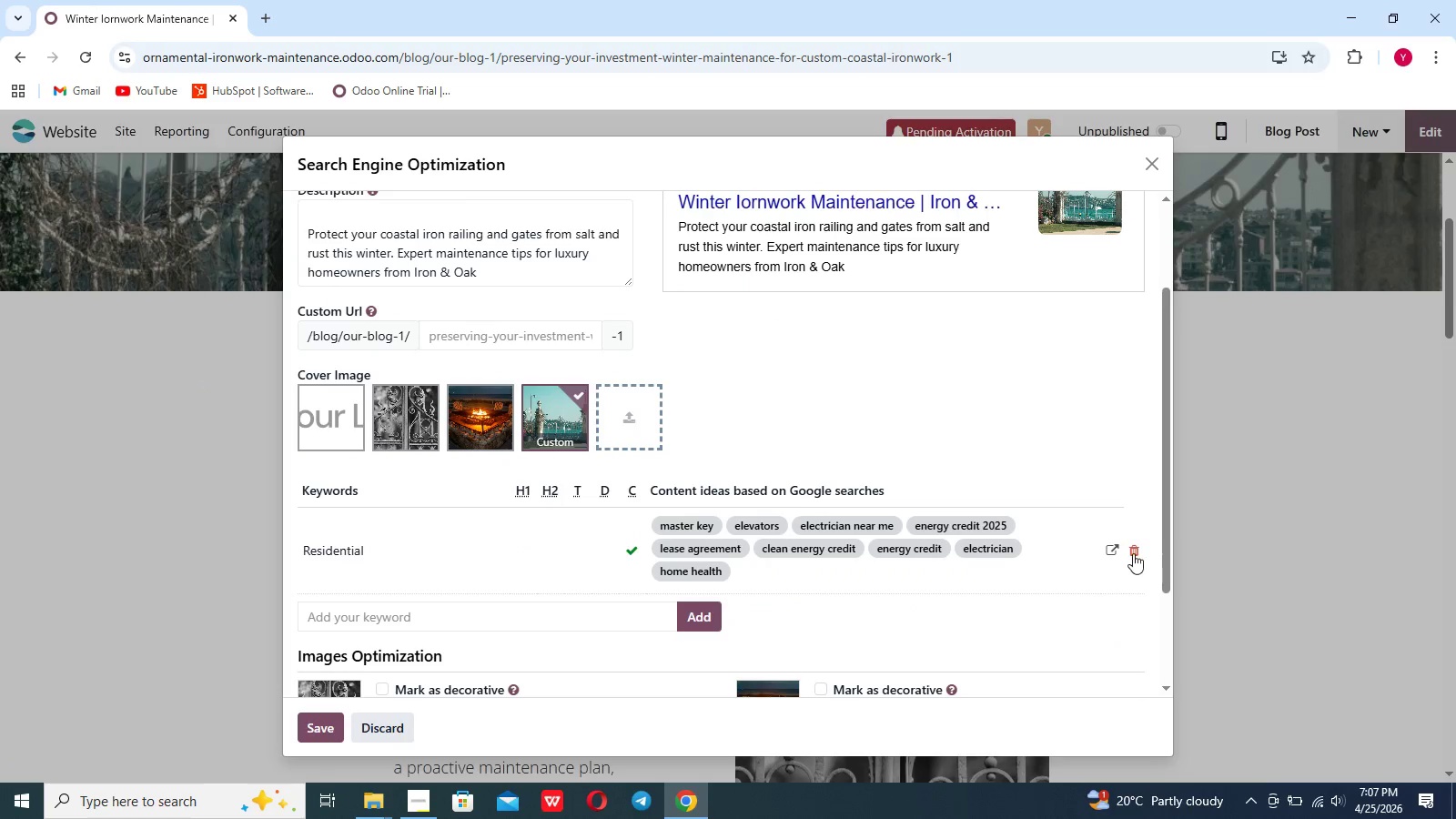 
left_click([1133, 552])
 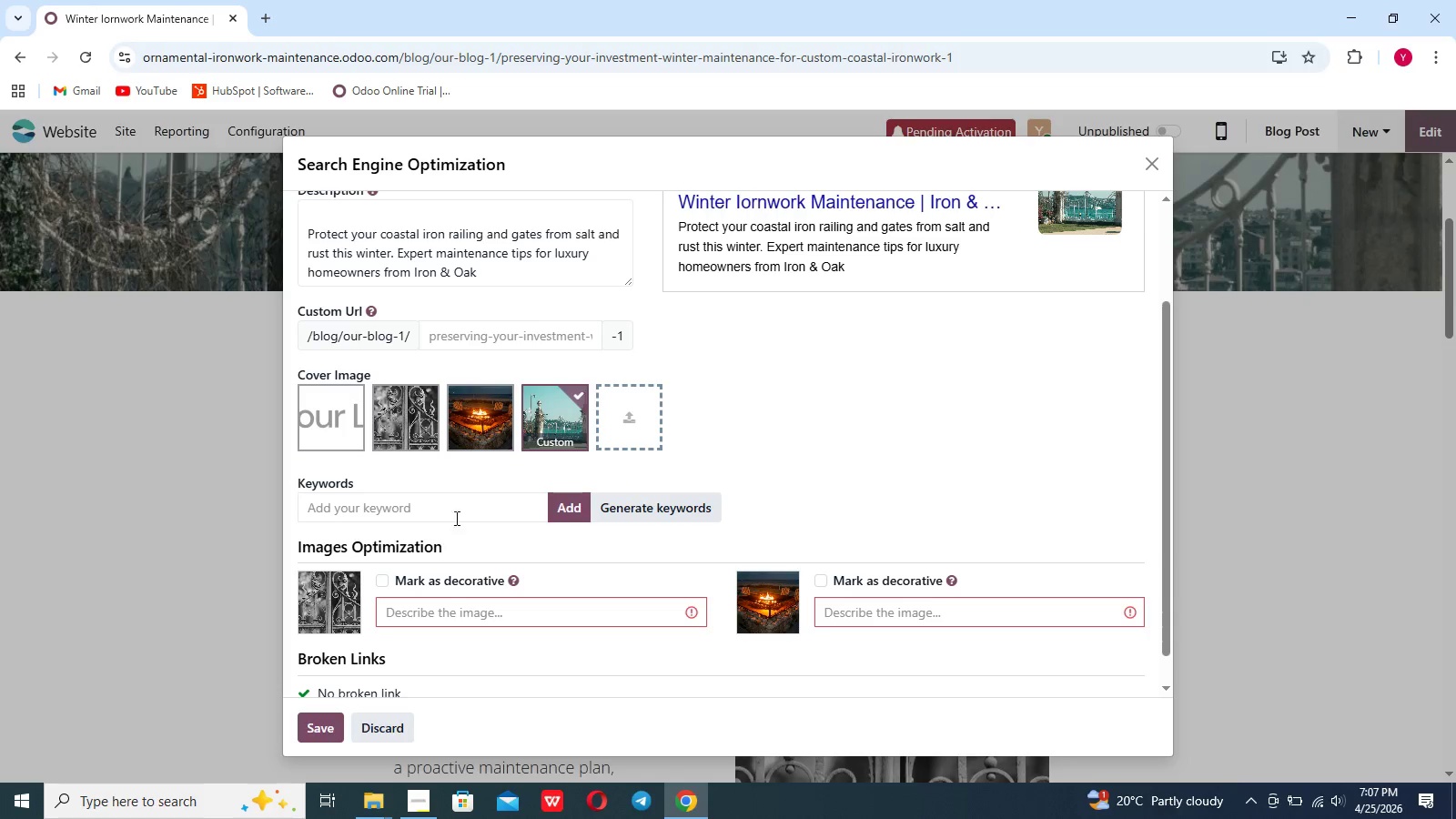 
left_click([452, 511])
 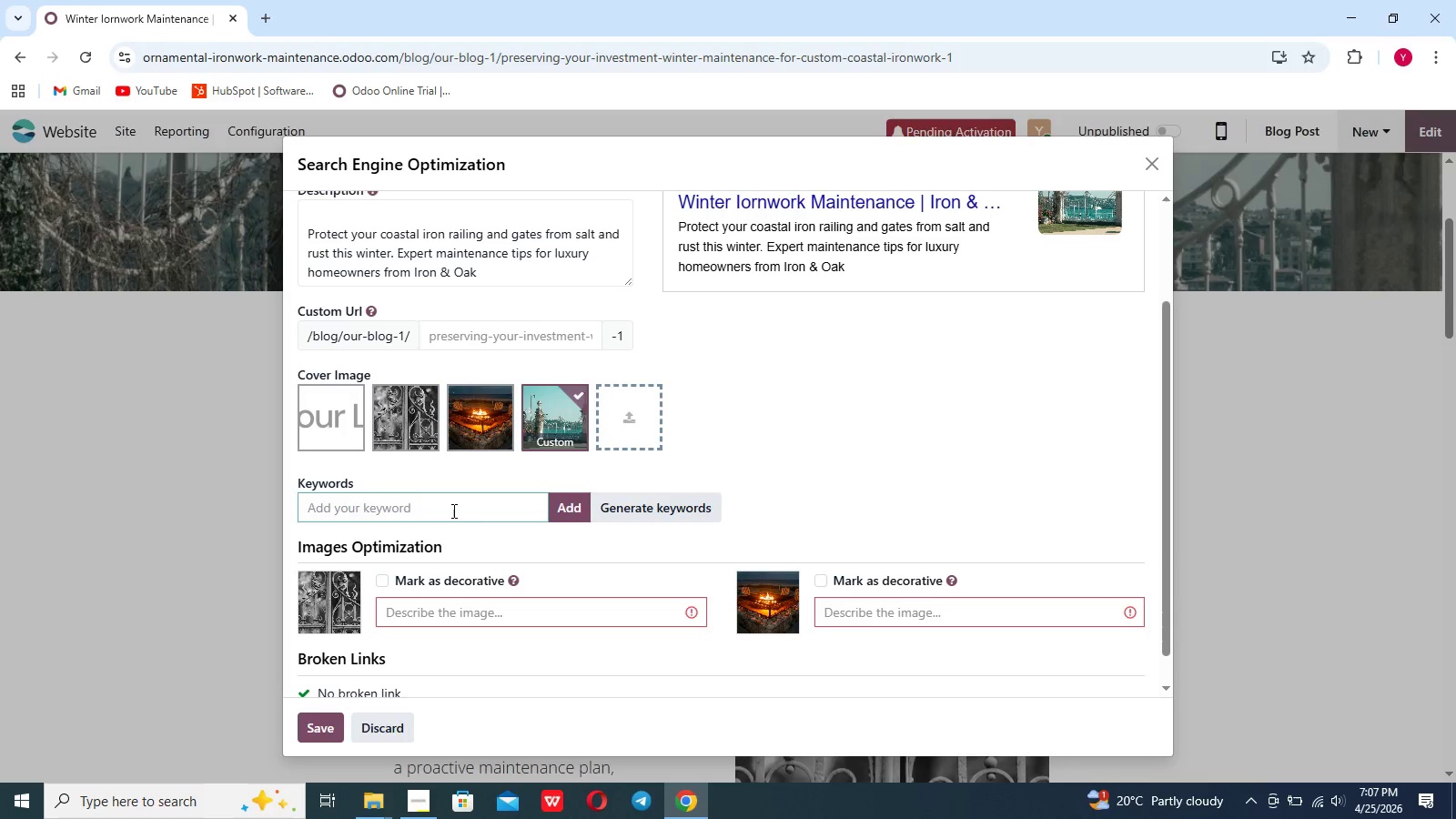 
type(custom ironwork maintenance)
 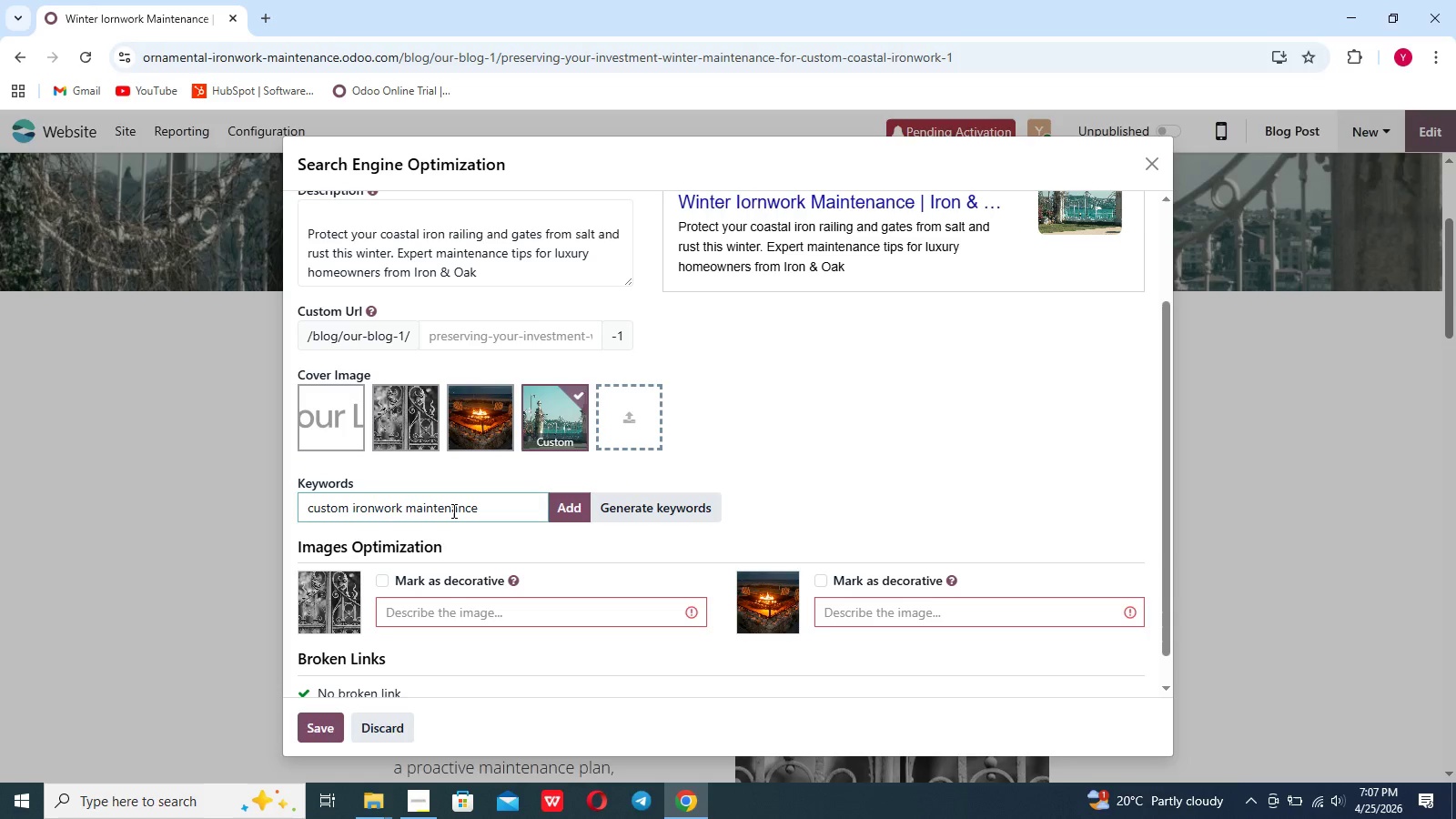 
key(Enter)
 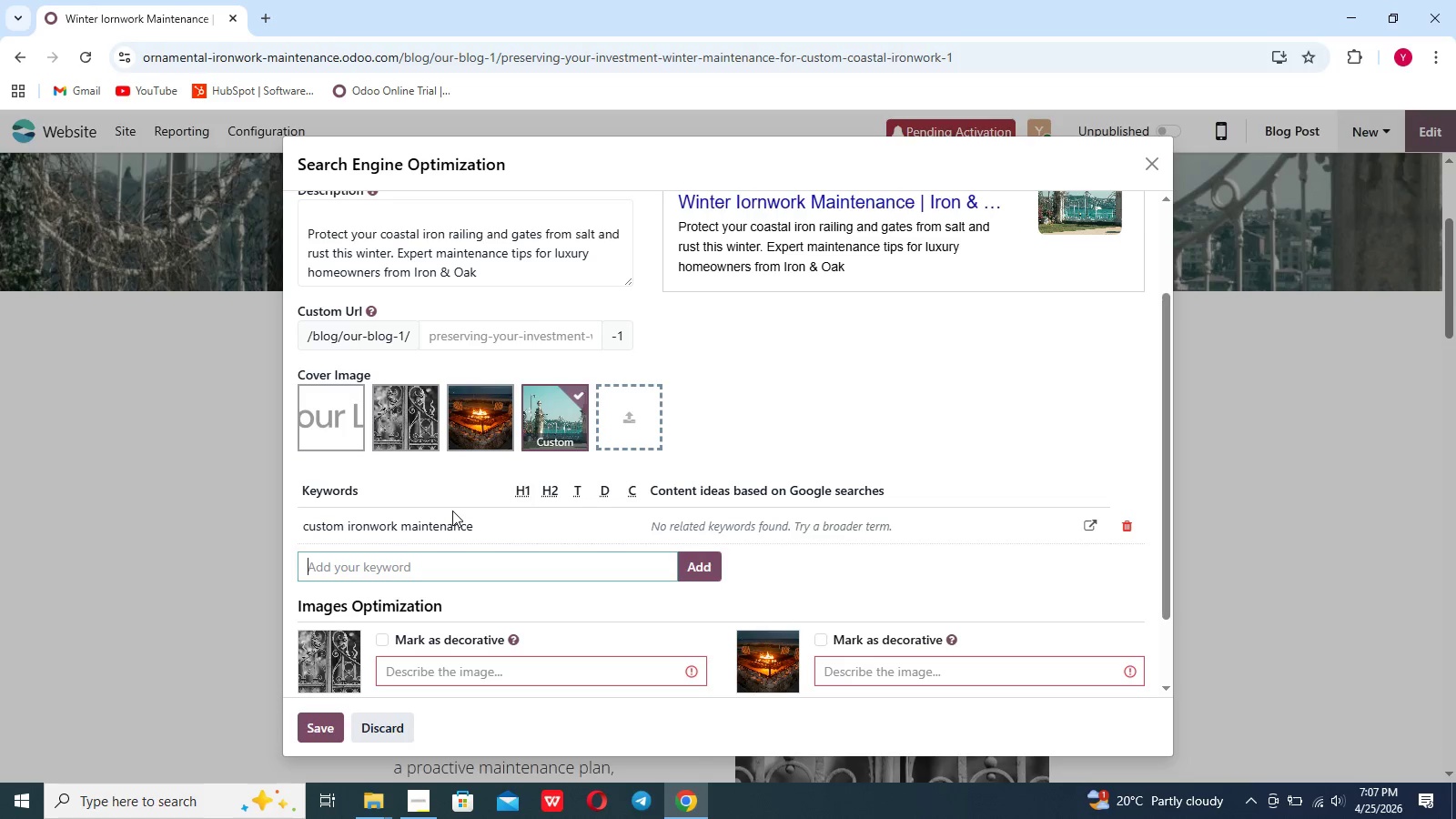 
left_click_drag(start_coordinate=[452, 511], to_coordinate=[460, 524])
 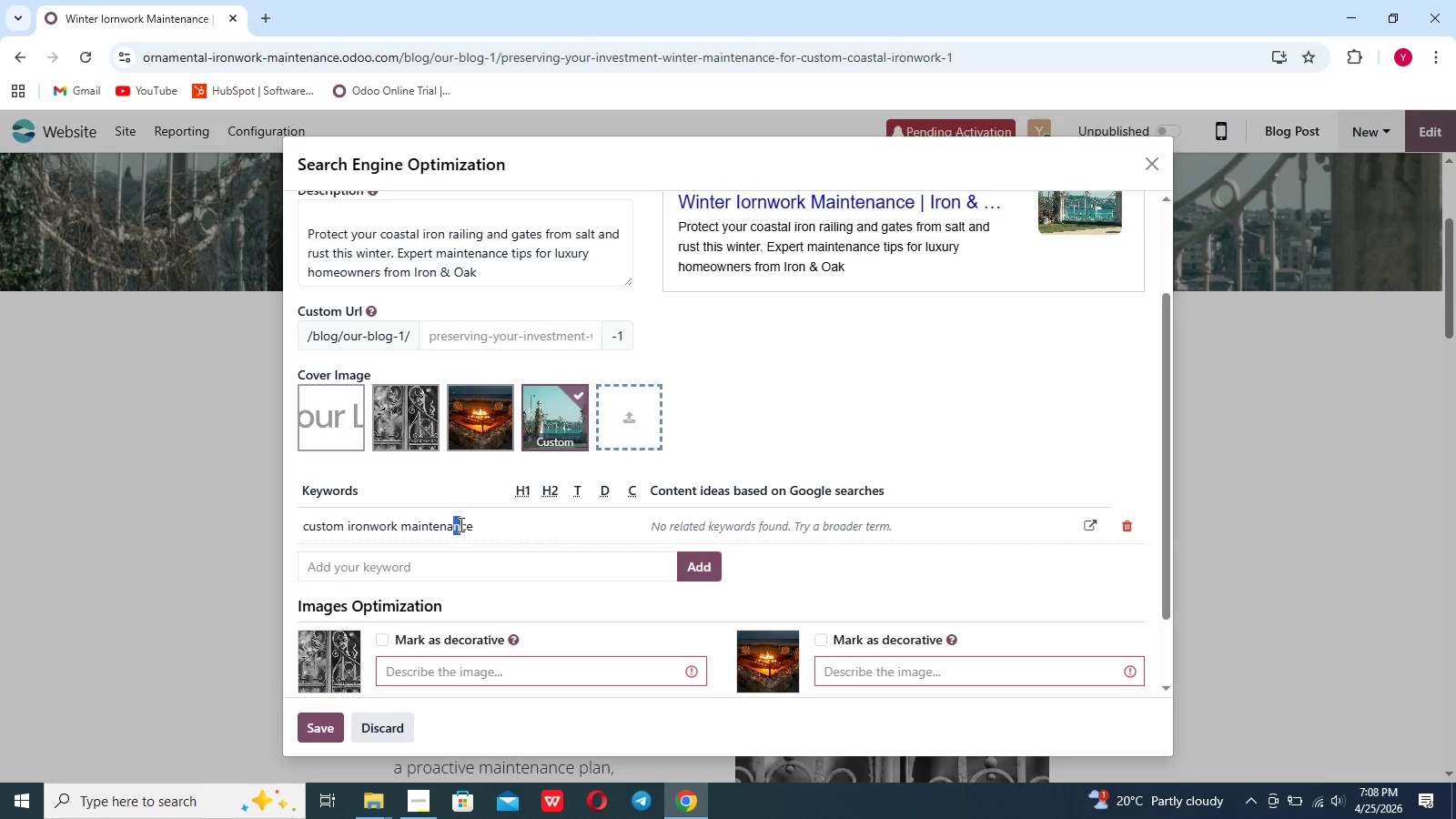 
left_click([460, 524])
 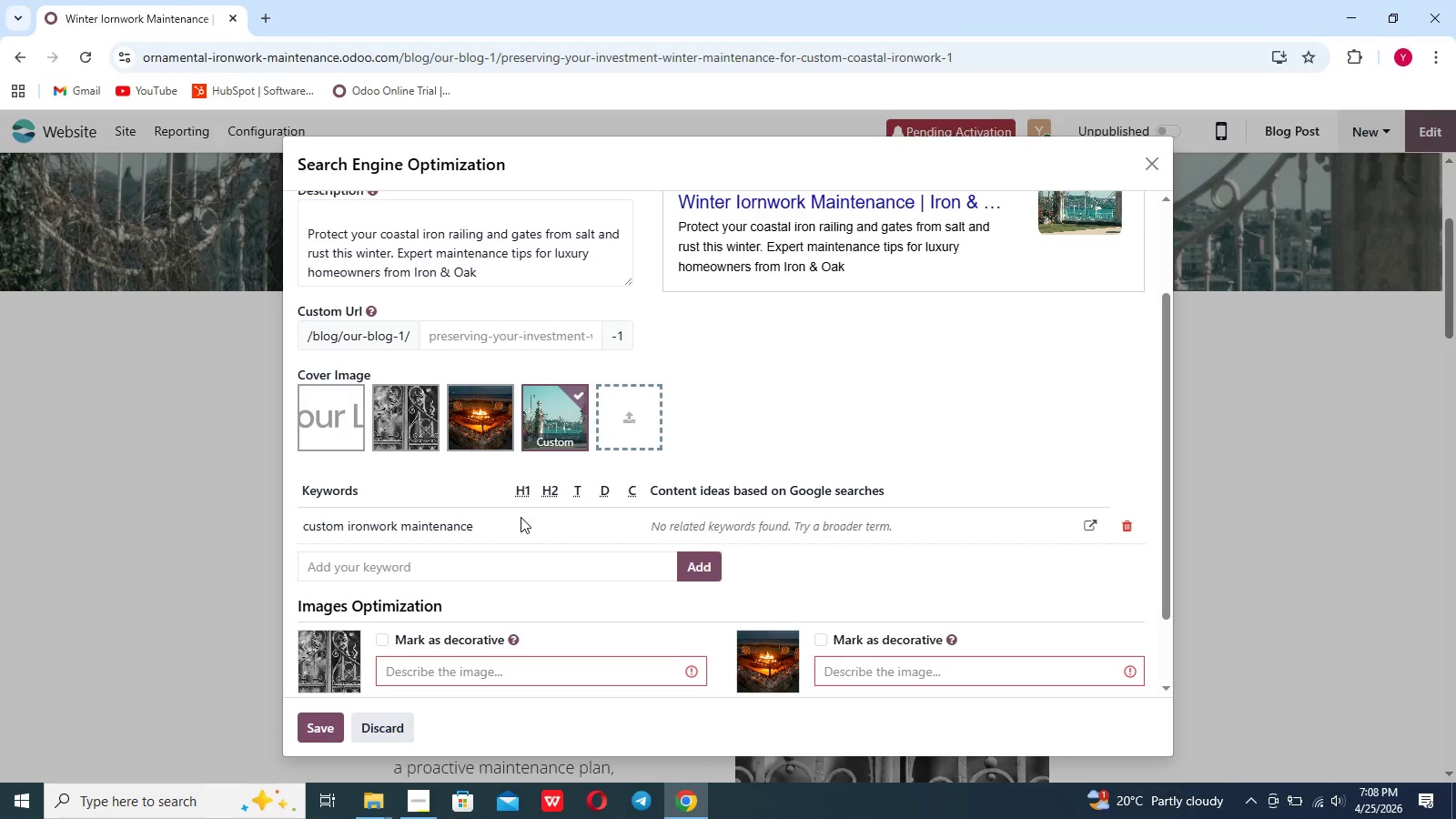 
left_click([521, 517])
 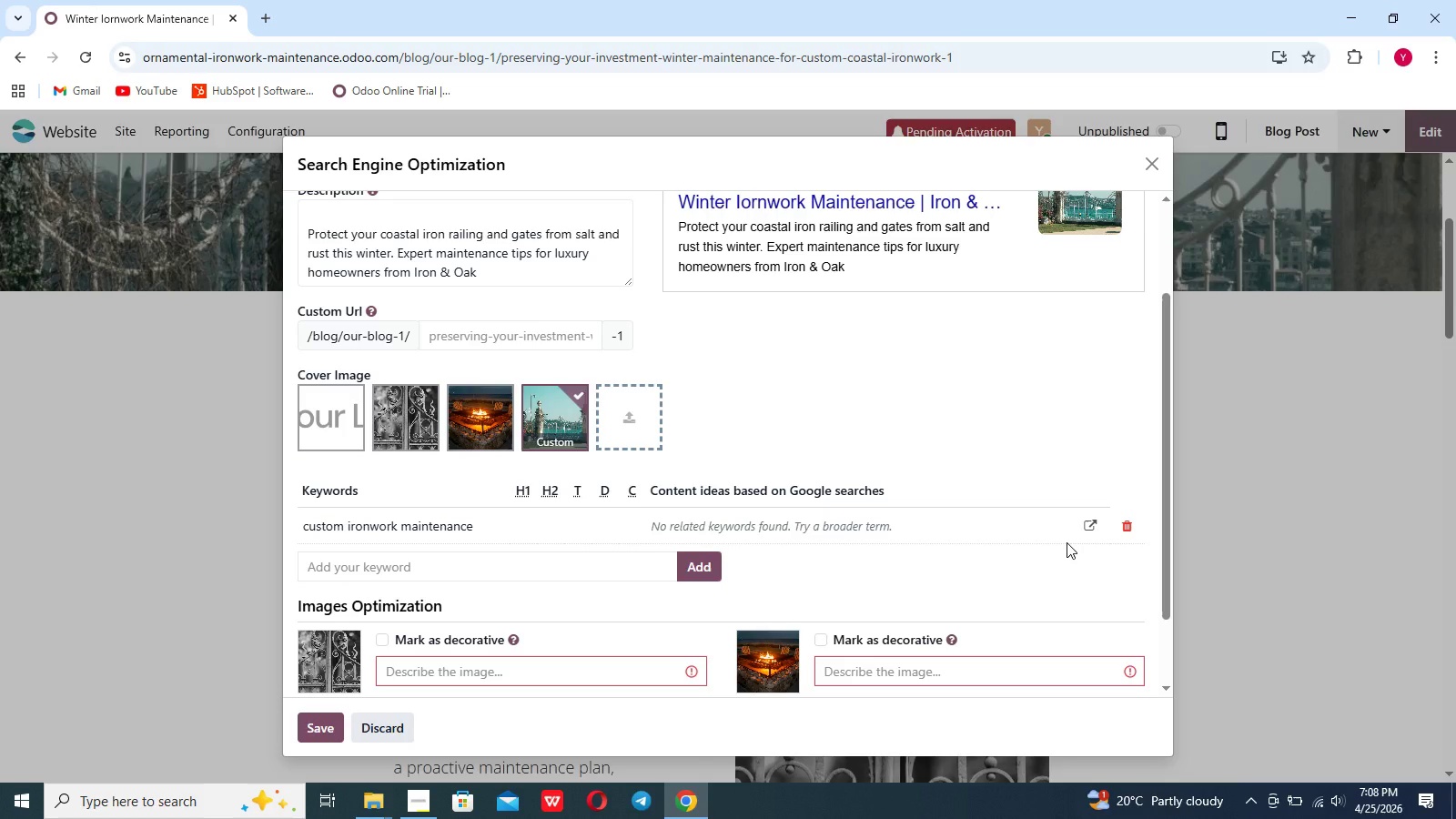 
wait(6.52)
 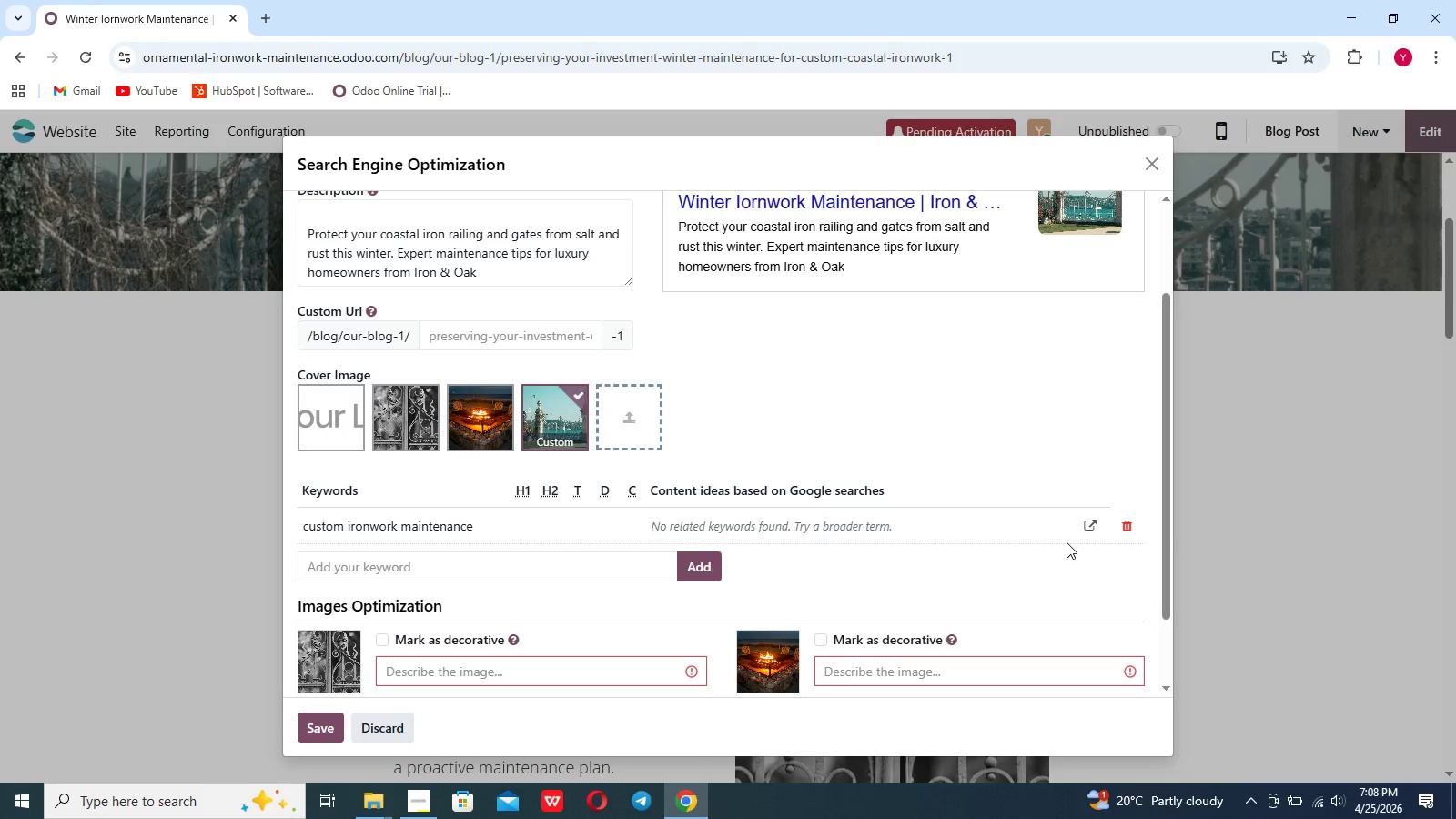 
left_click([1120, 531])
 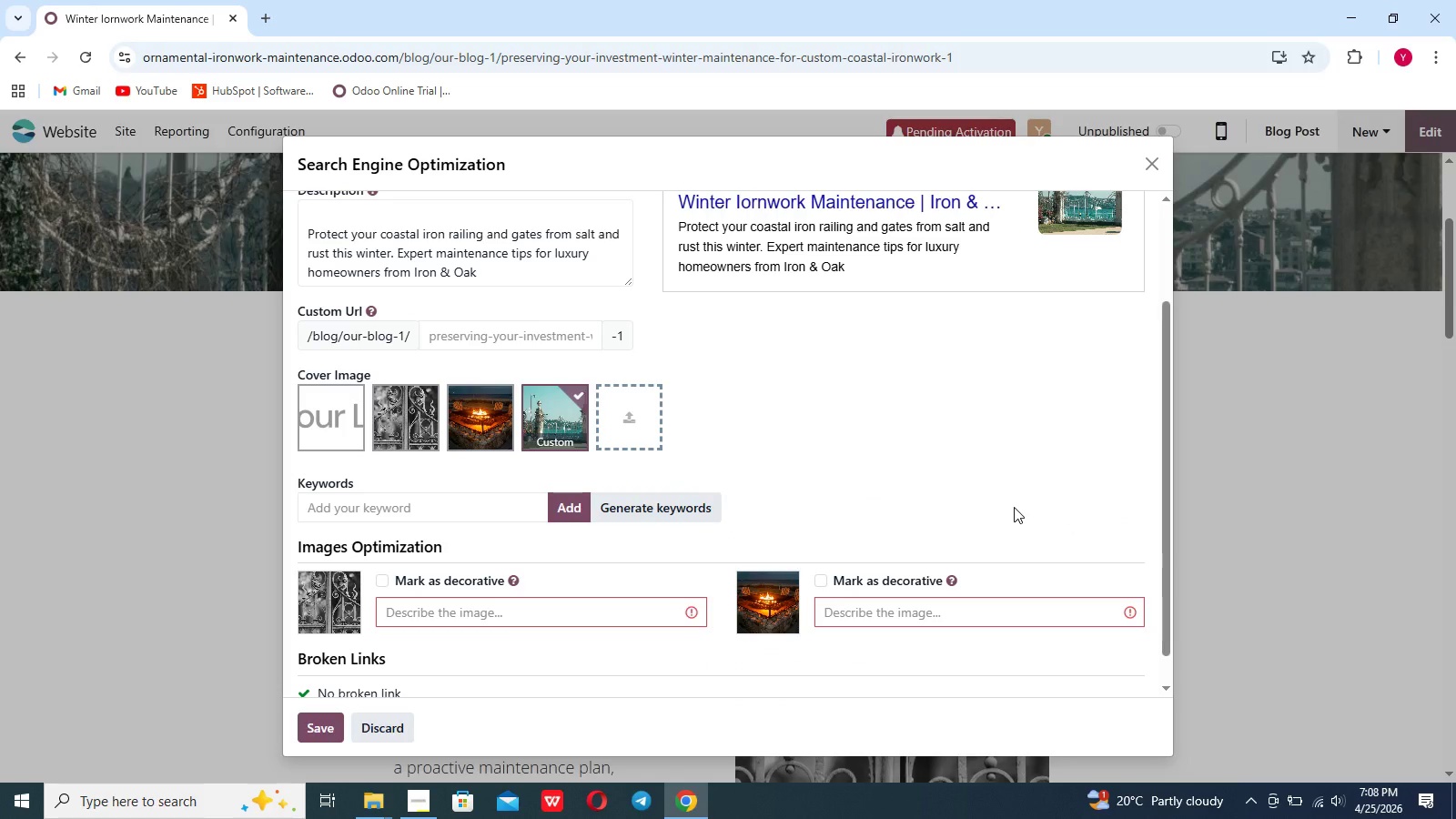 
wait(8.05)
 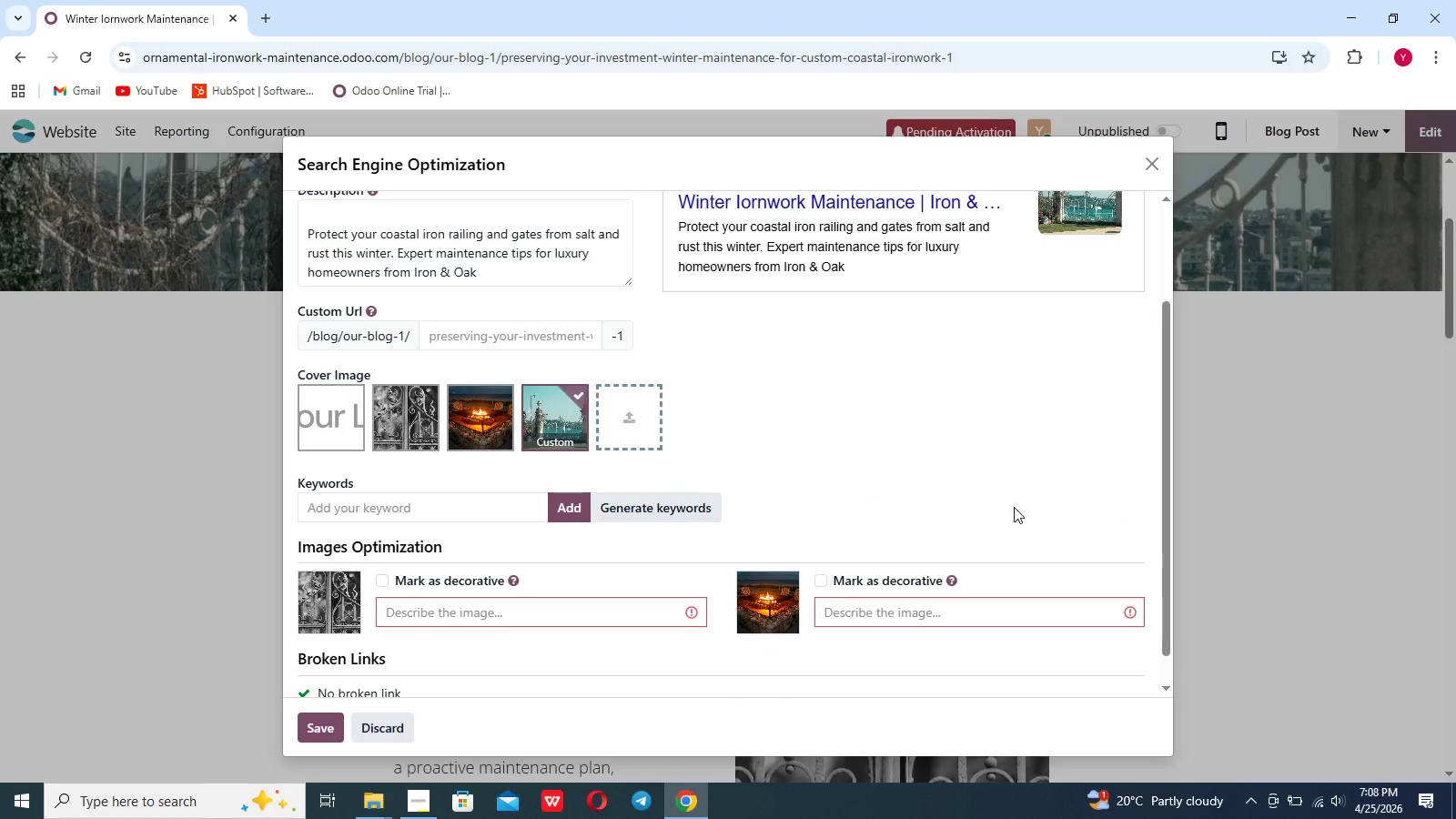 
scroll: coordinate [976, 434], scroll_direction: up, amount: 5.0
 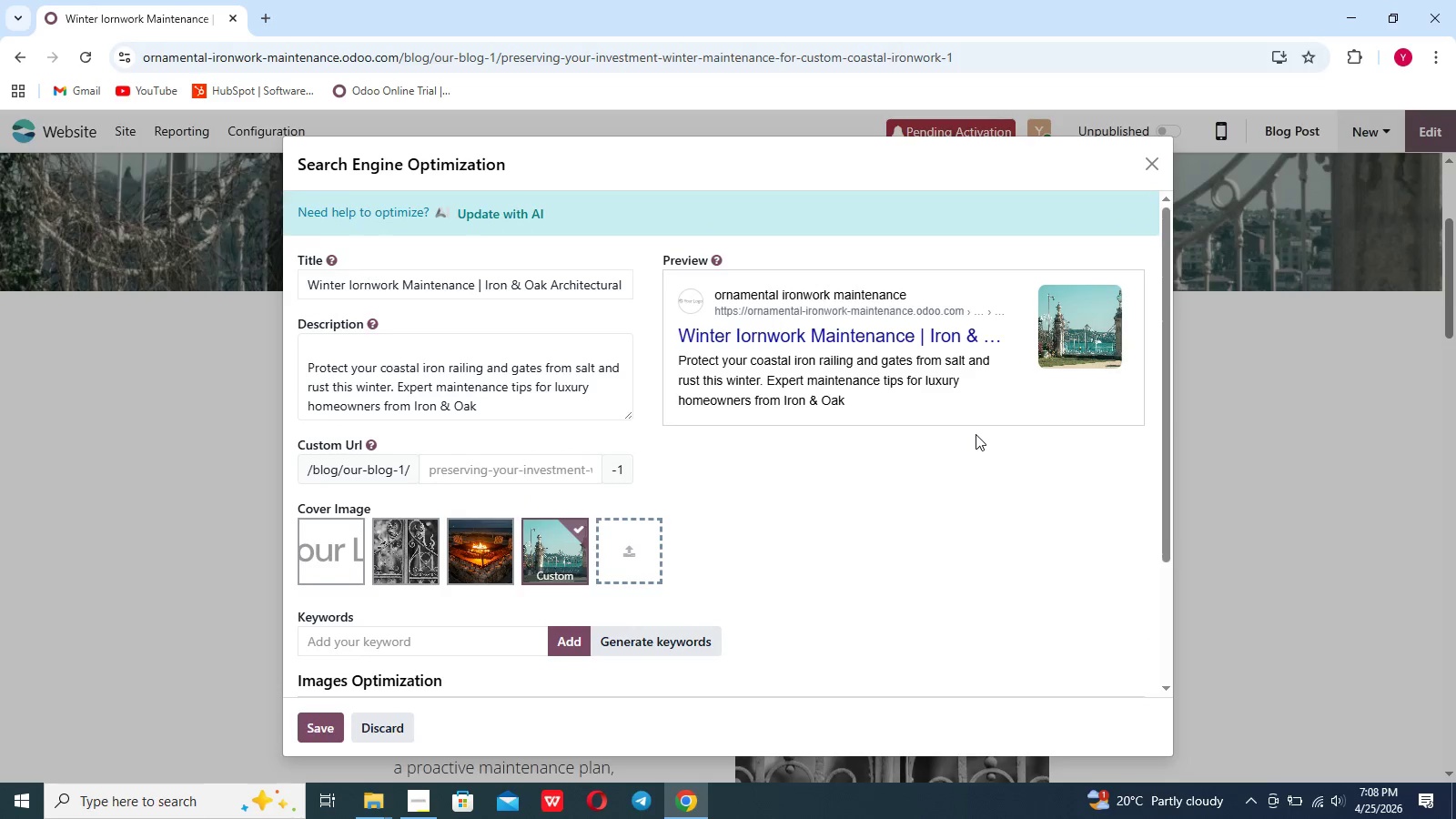 
scroll: coordinate [976, 434], scroll_direction: down, amount: 2.0
 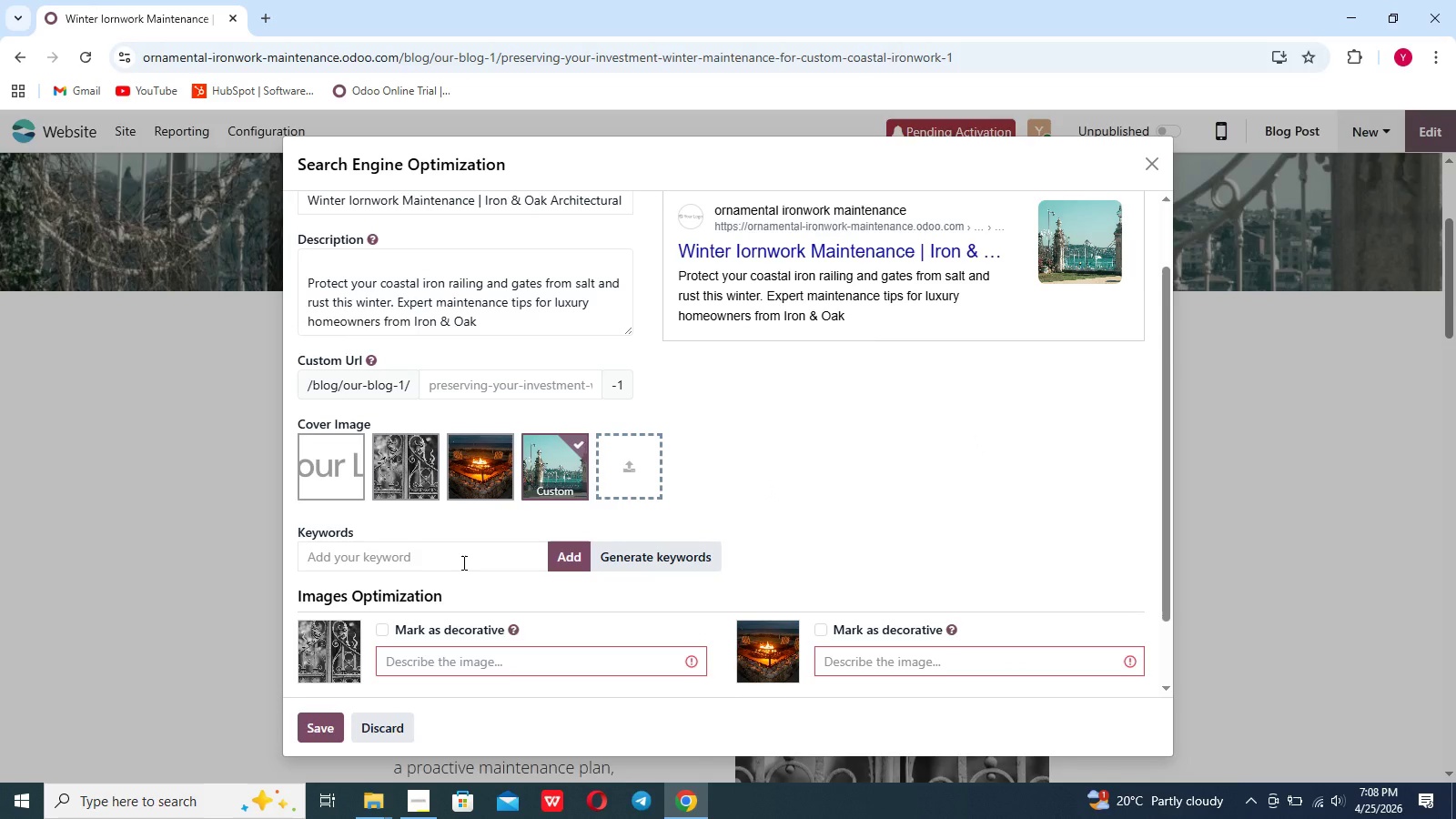 
left_click([462, 562])
 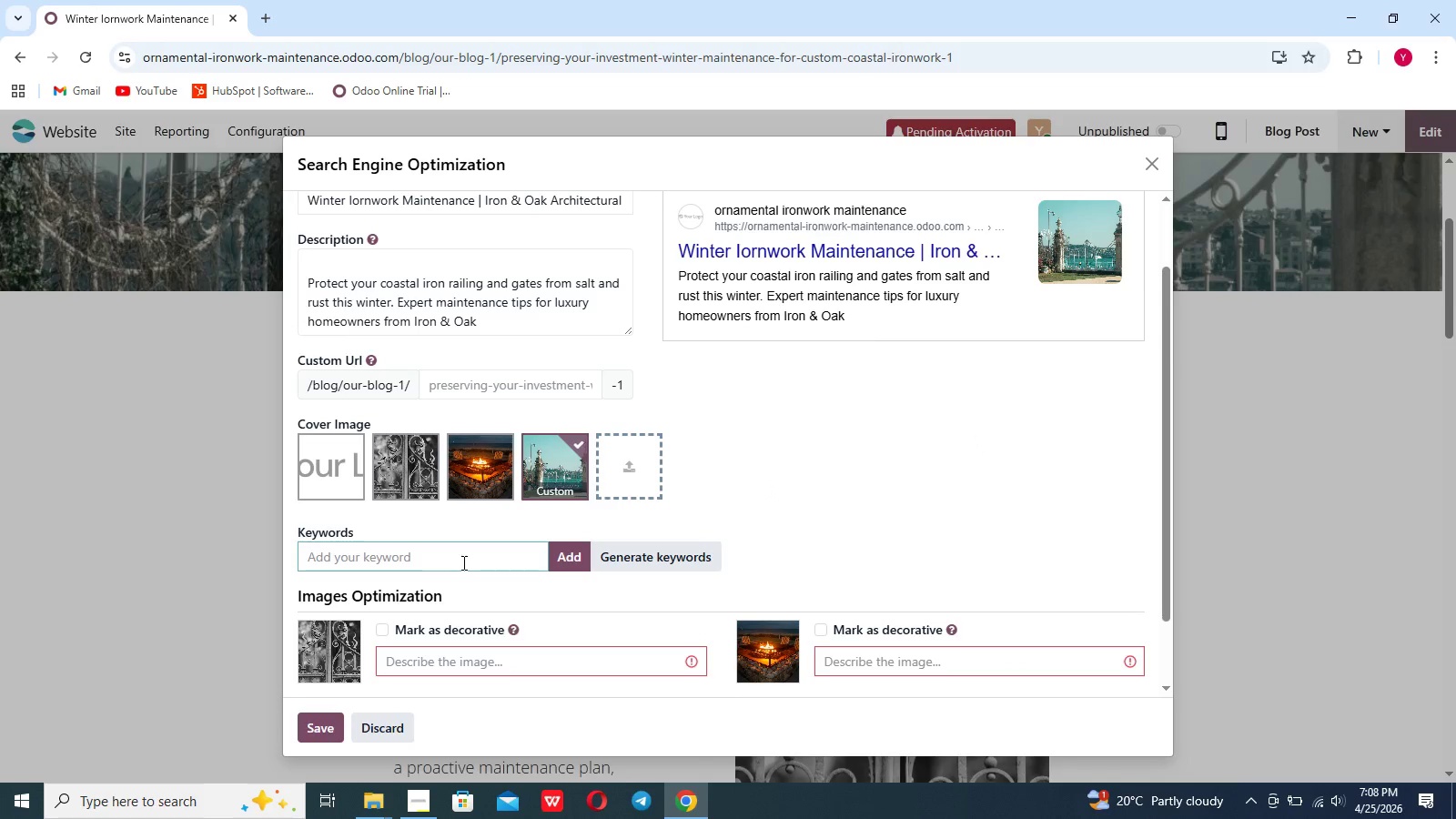 
type(ironwork maintenance)
 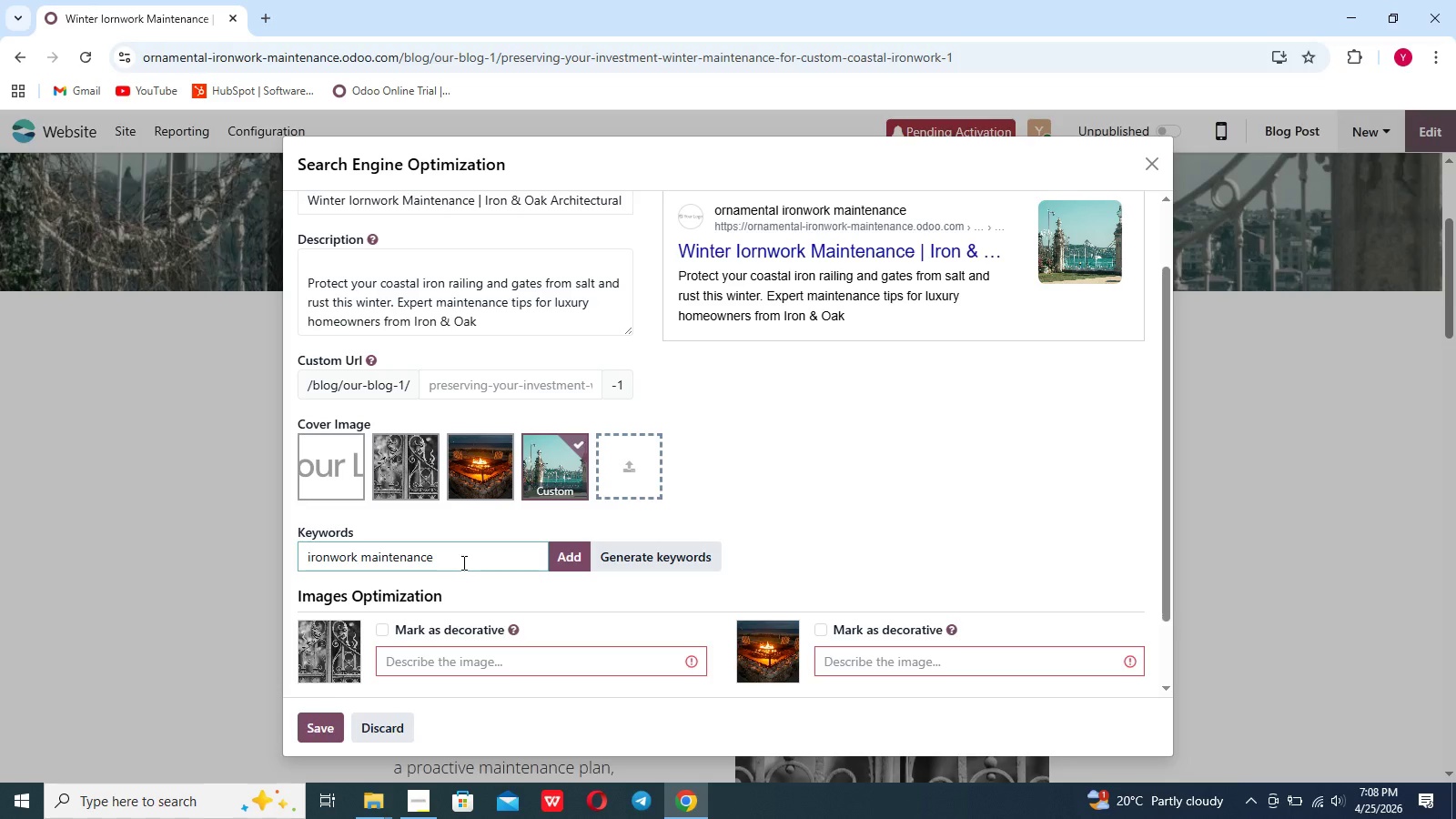 
key(Enter)
 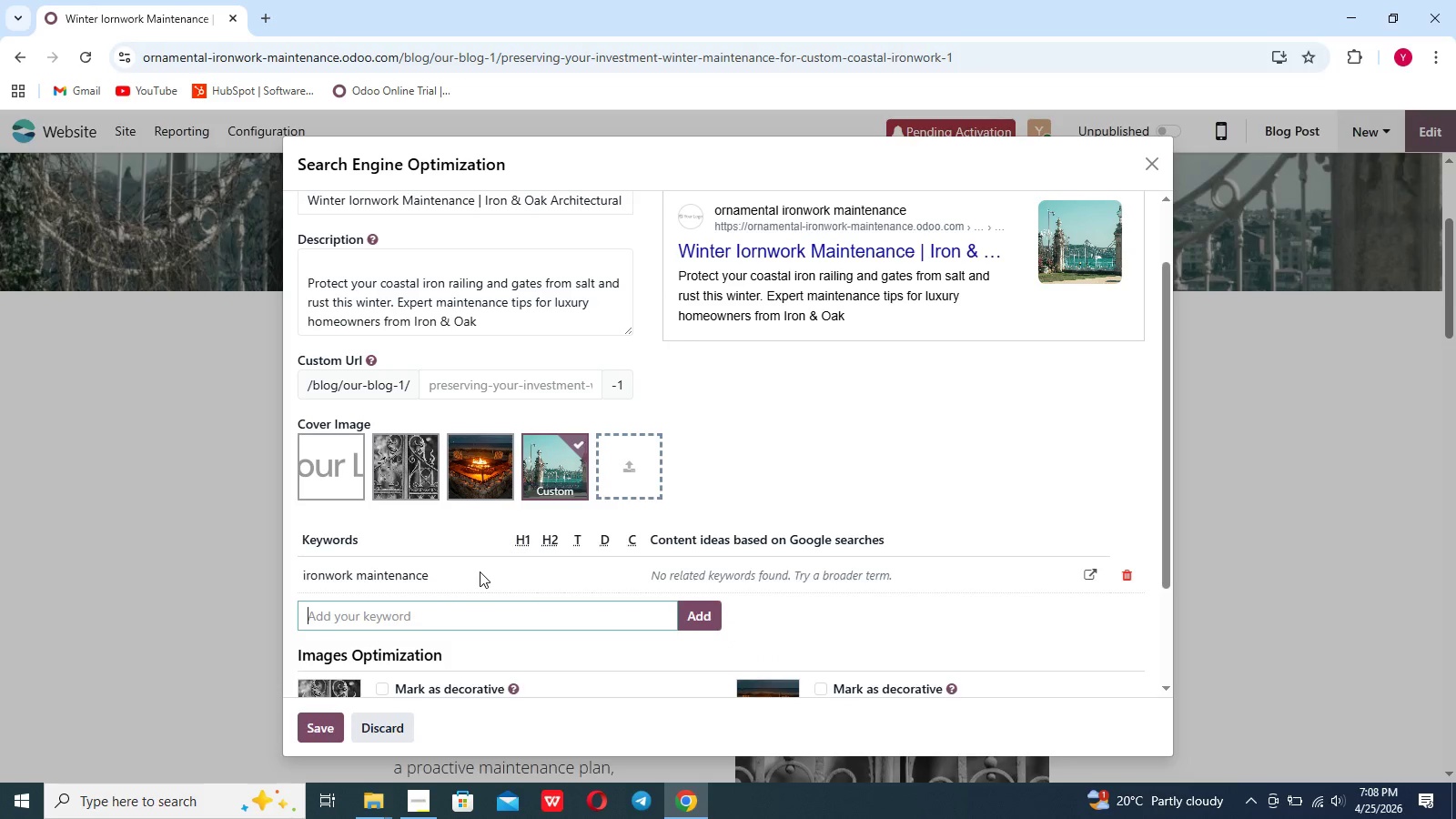 
wait(9.47)
 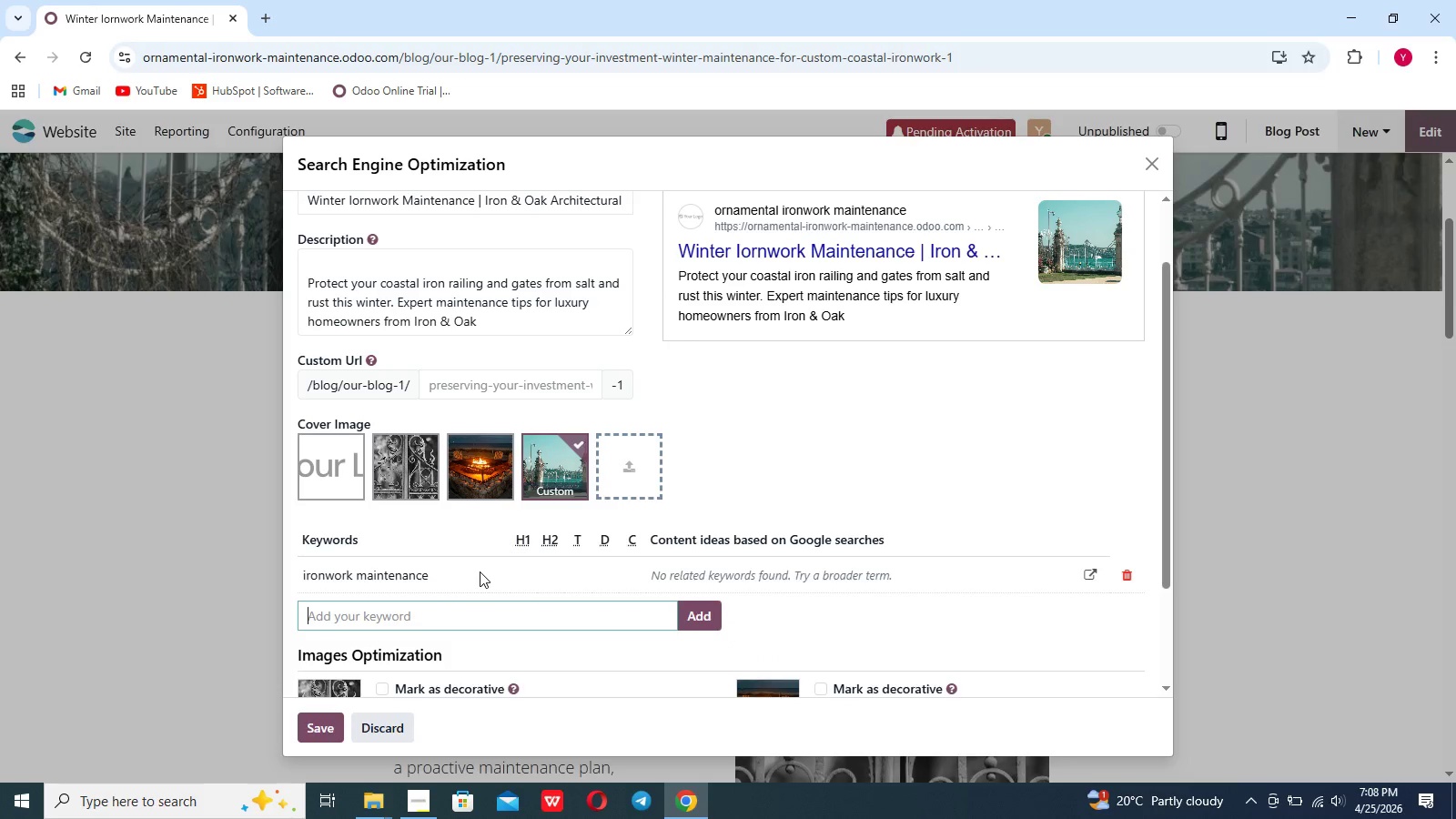 
left_click([1127, 571])
 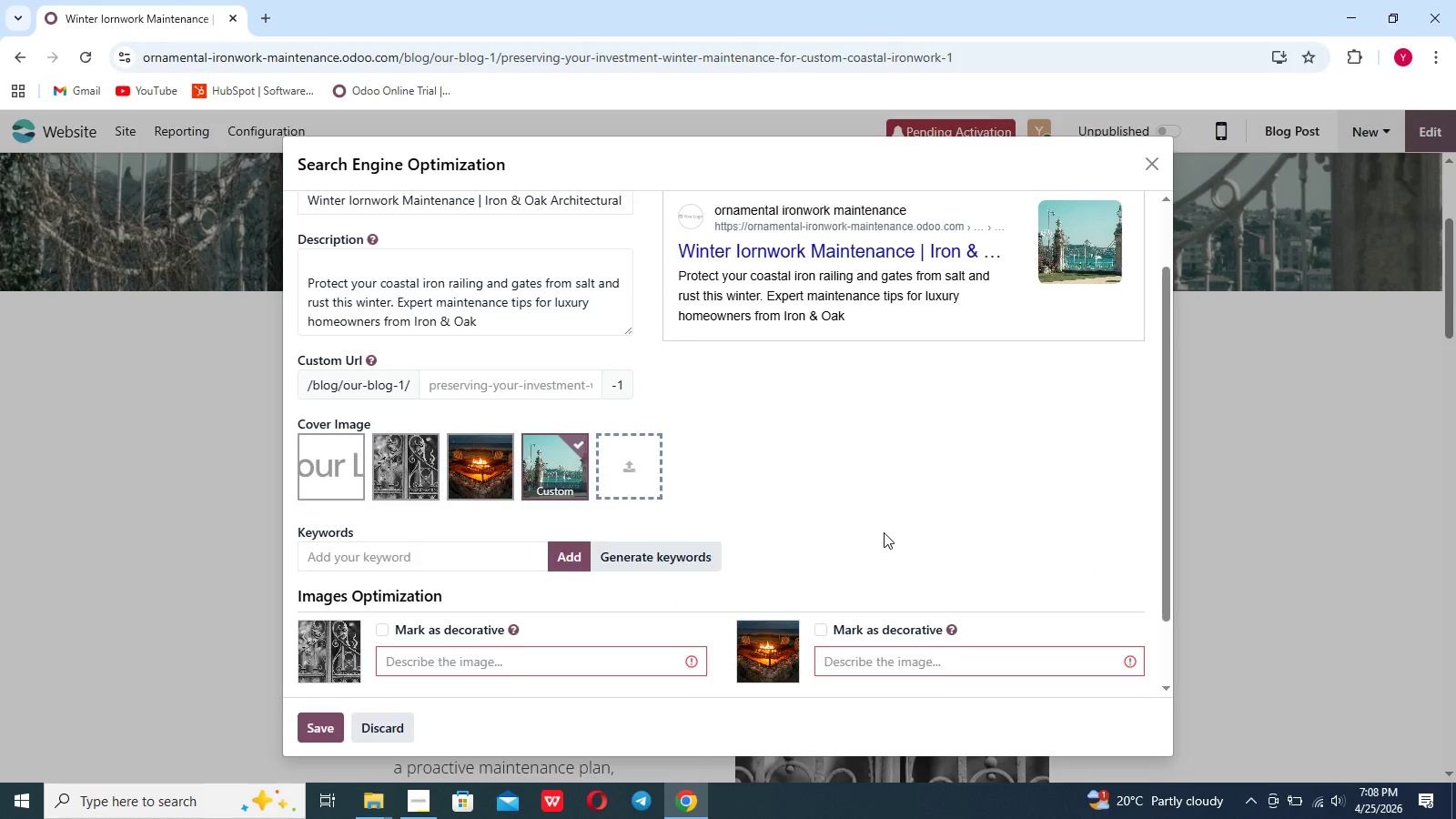 
type(Iron)
 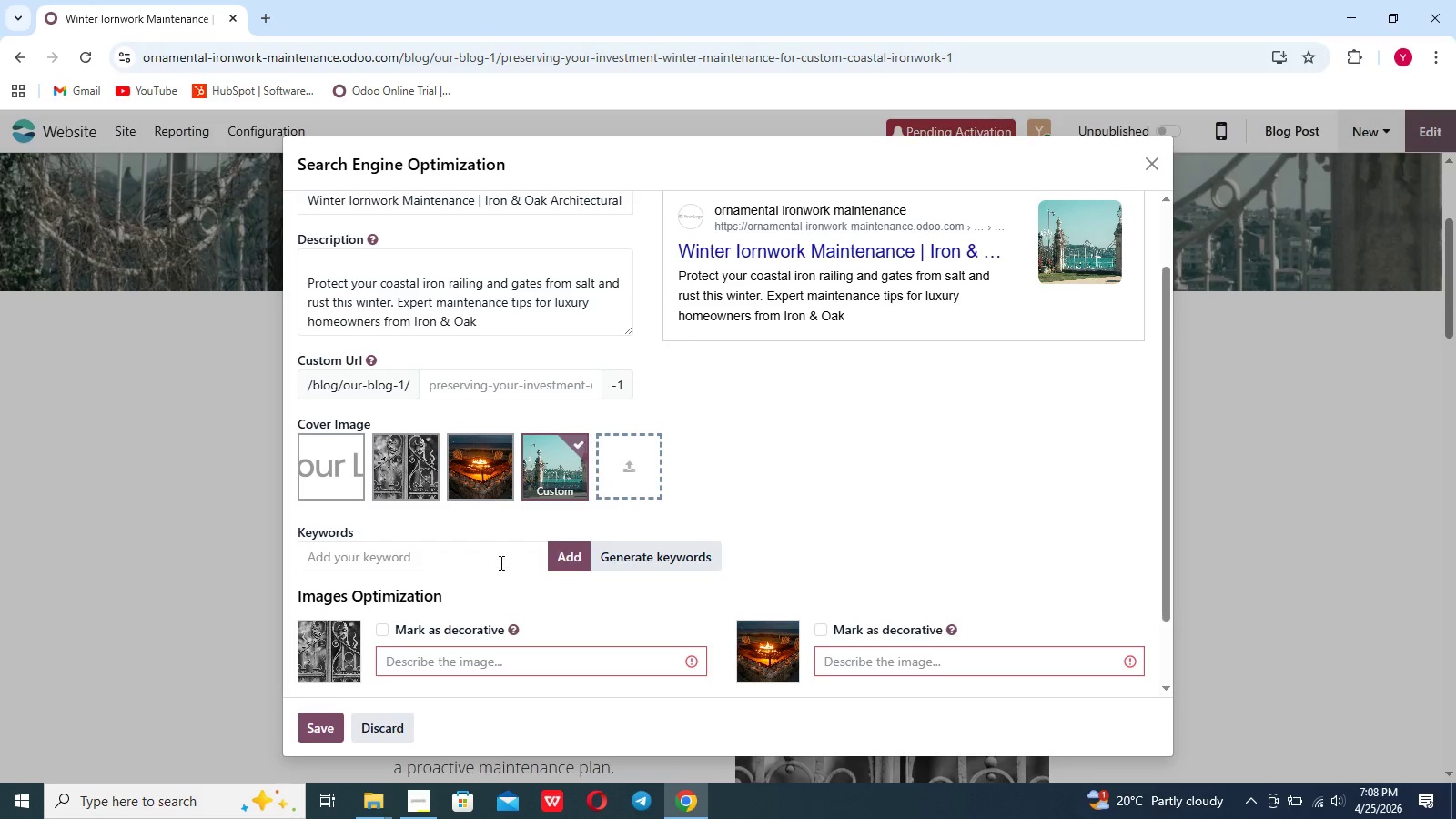 
left_click([500, 558])
 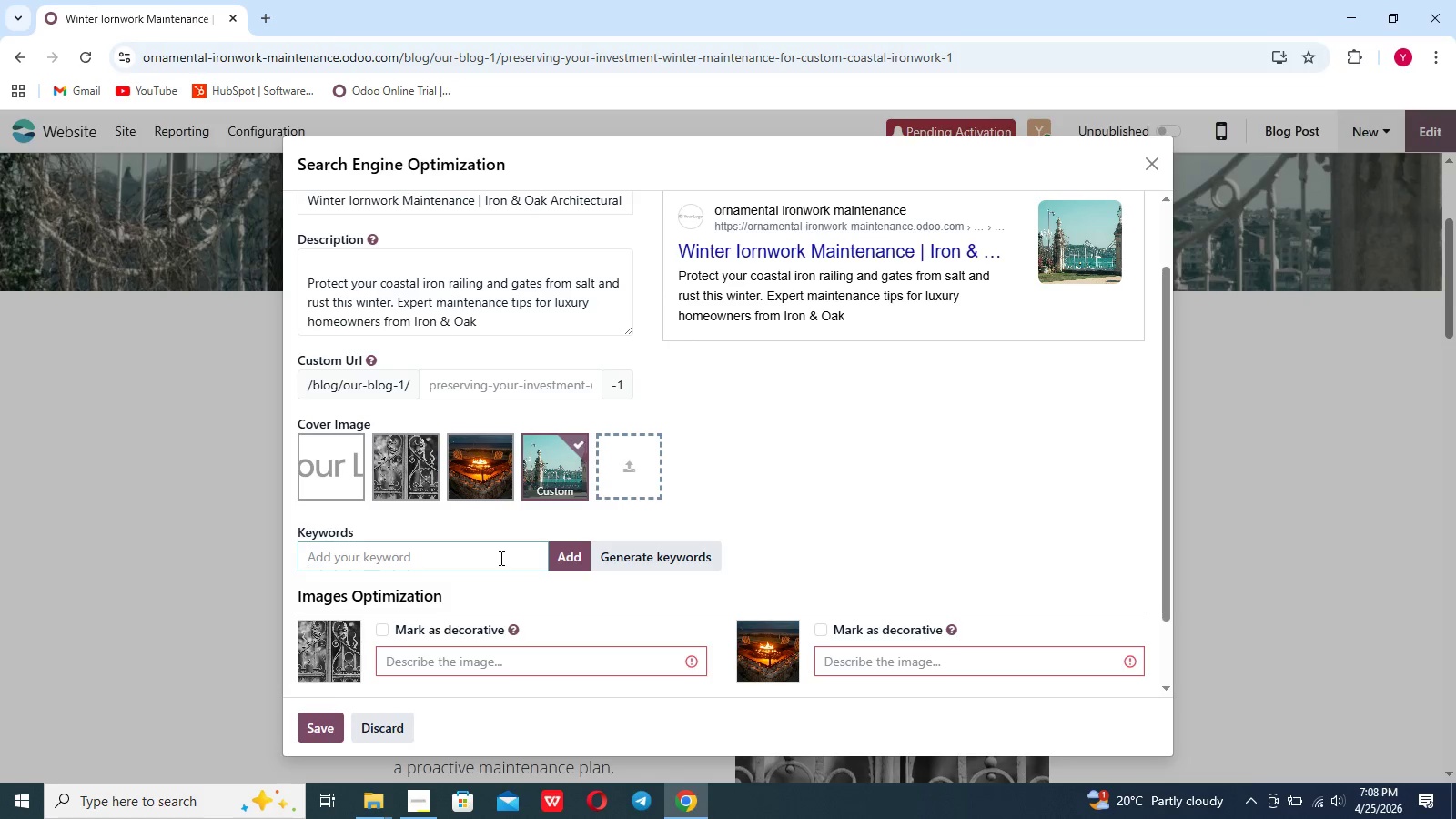 
type(IRONWORK Maintenance)
 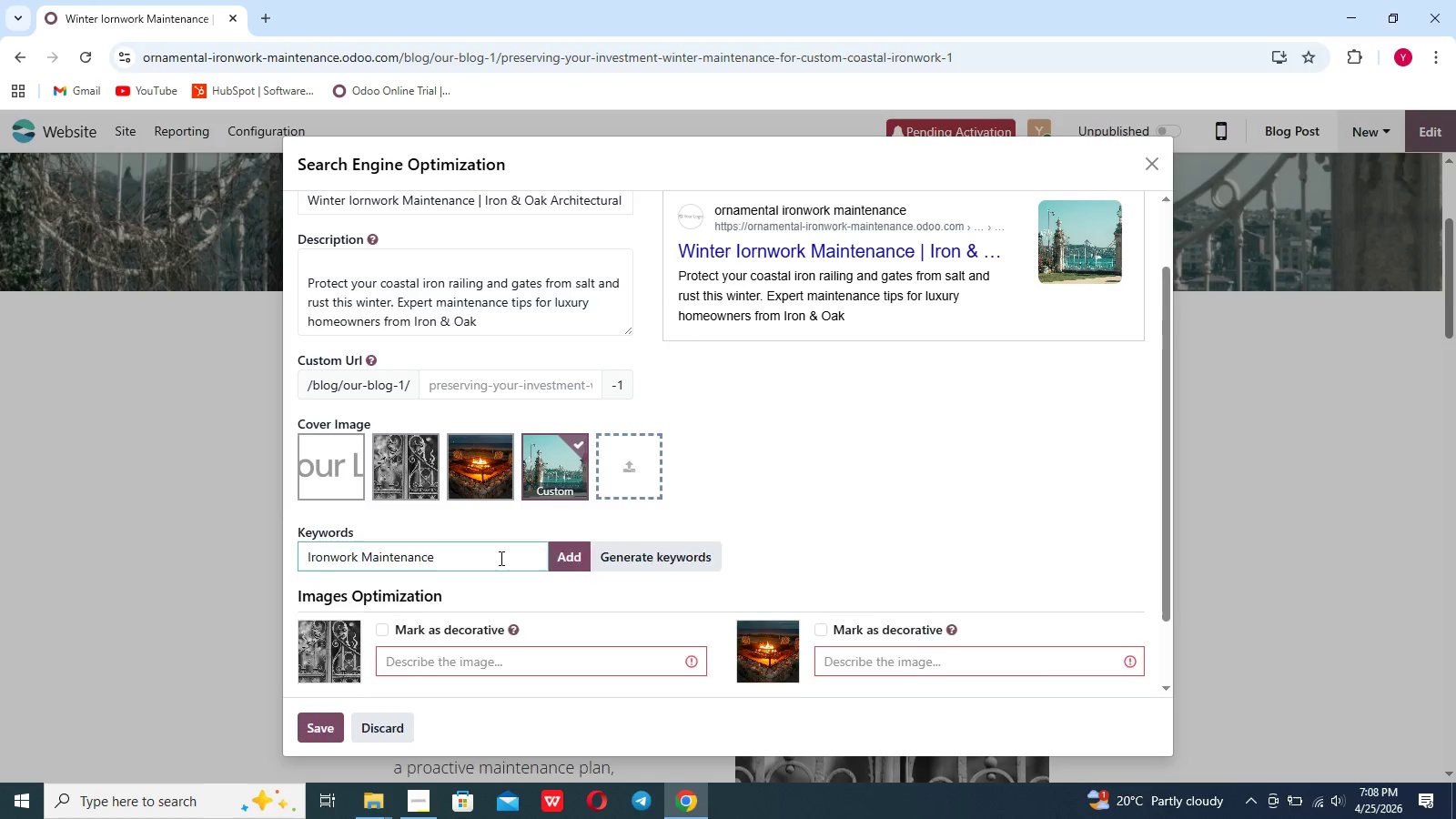 
 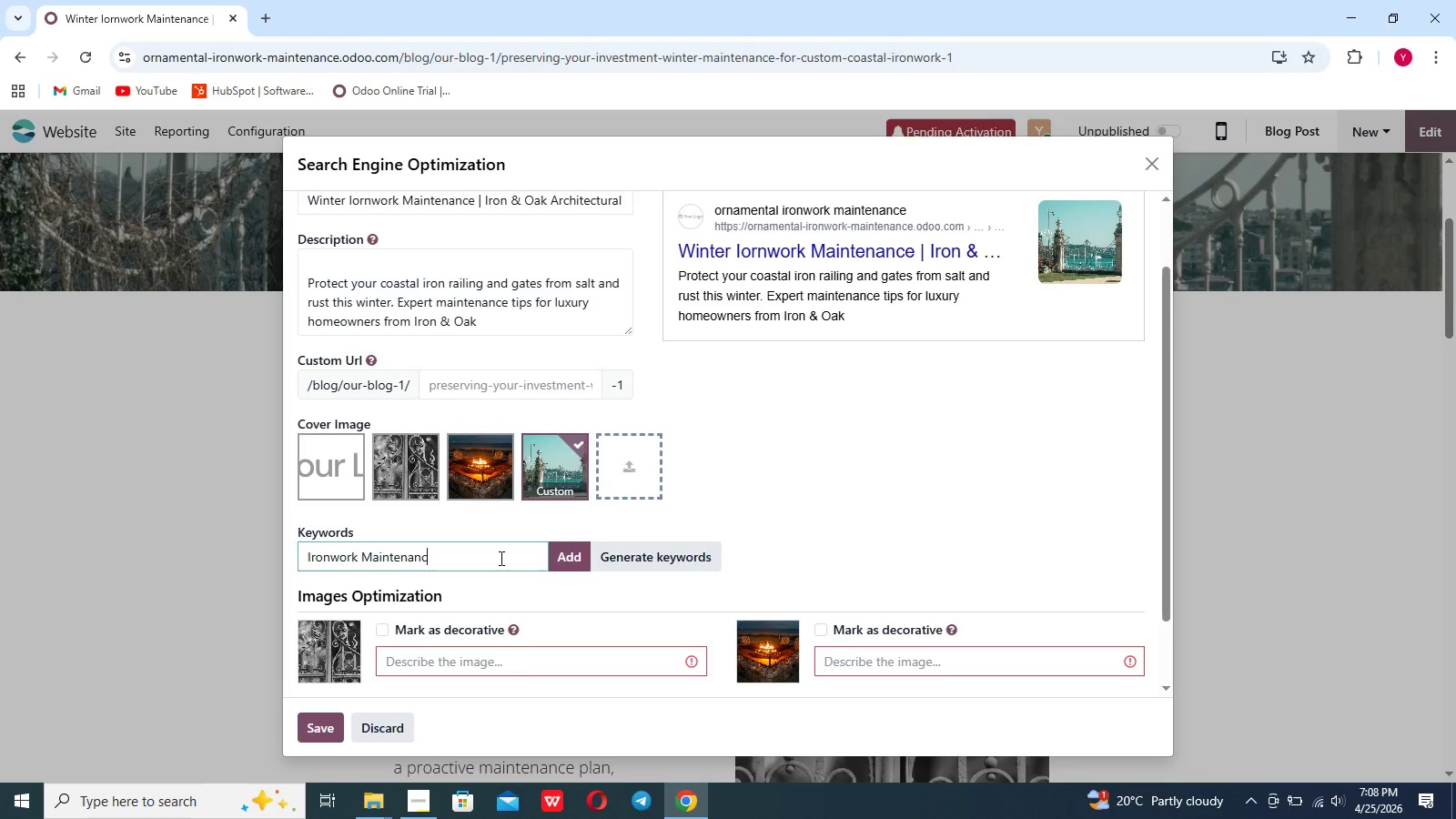 
key(Enter)
 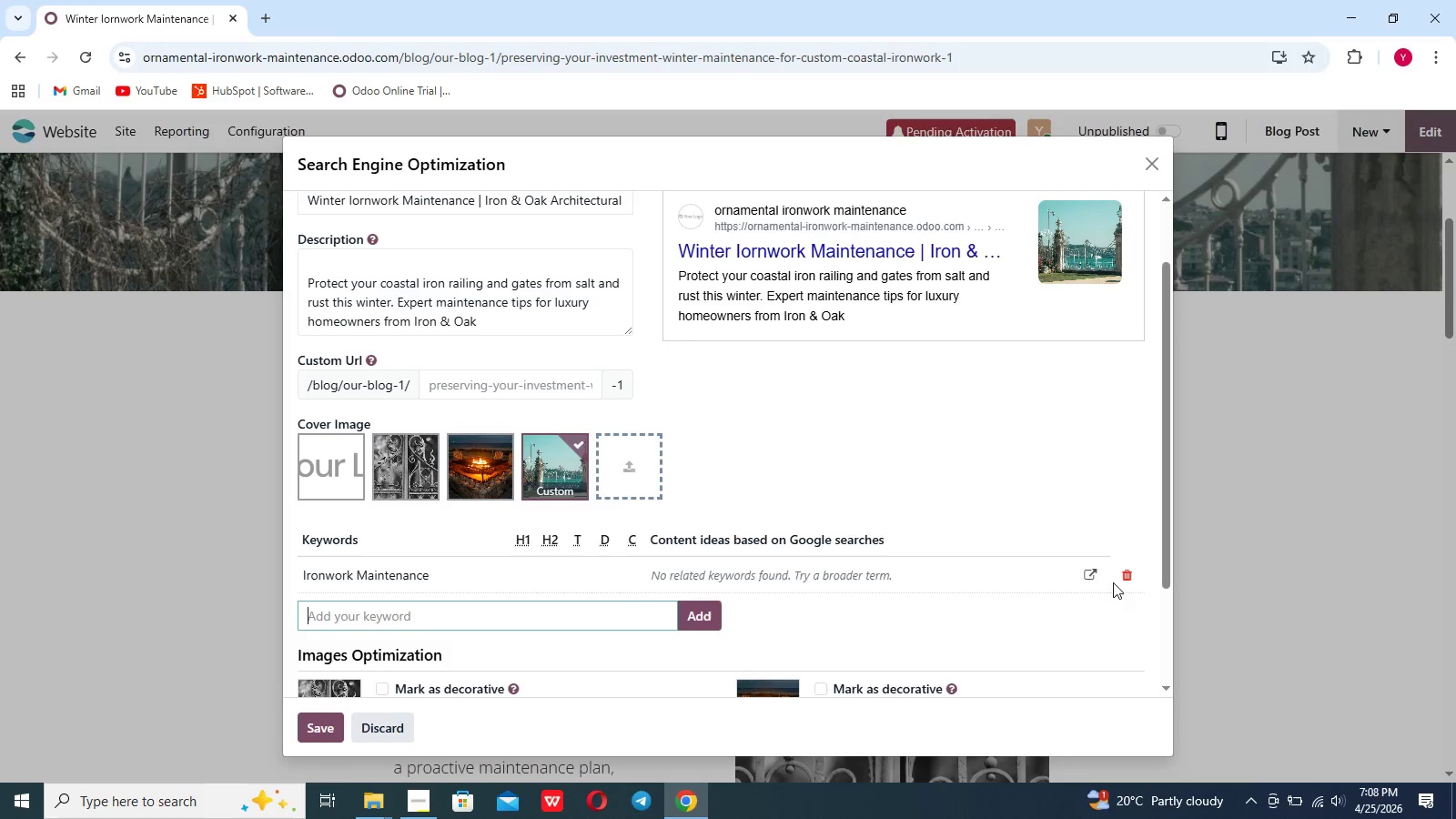 
left_click([1131, 580])
 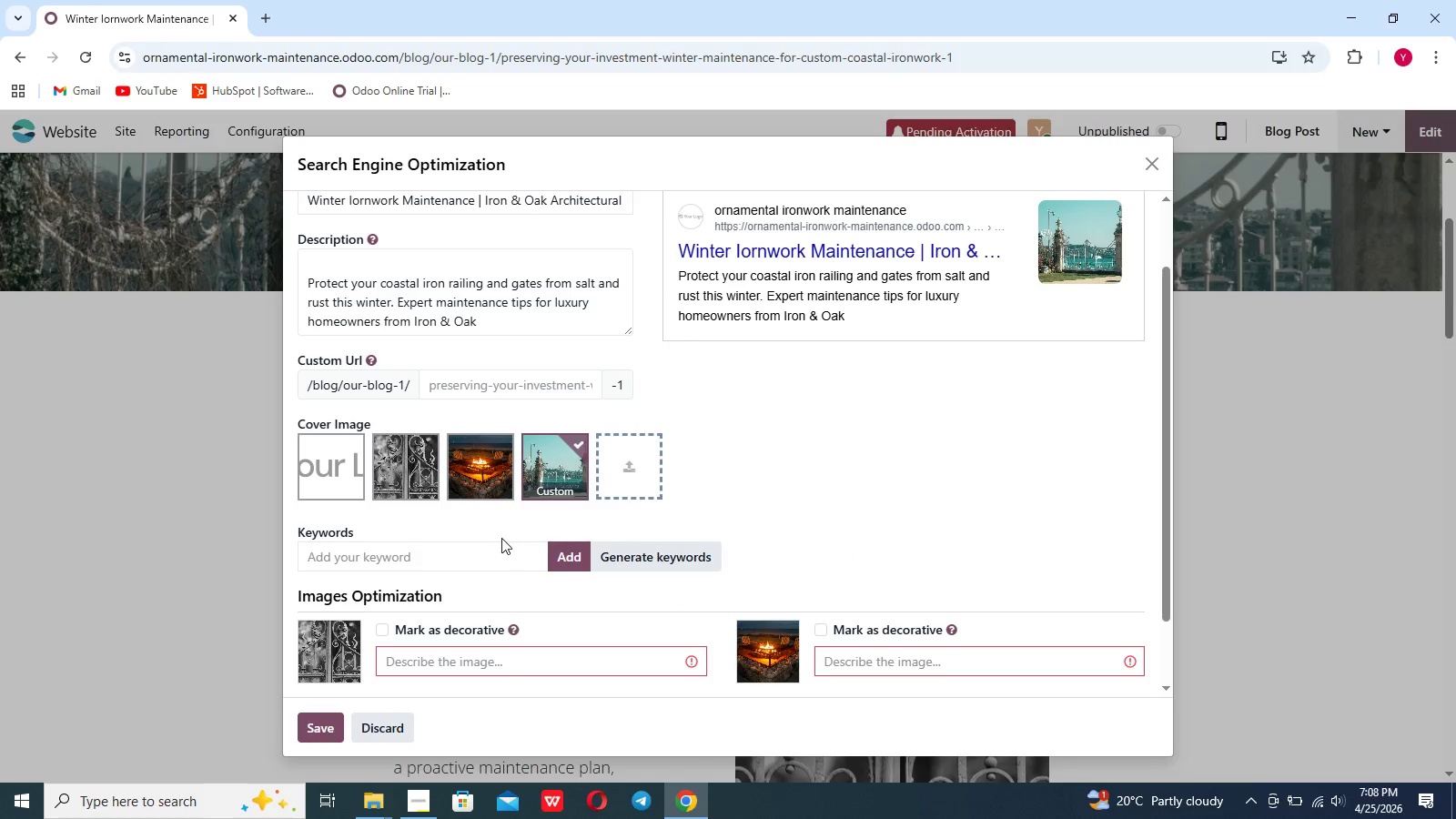 
left_click([478, 552])
 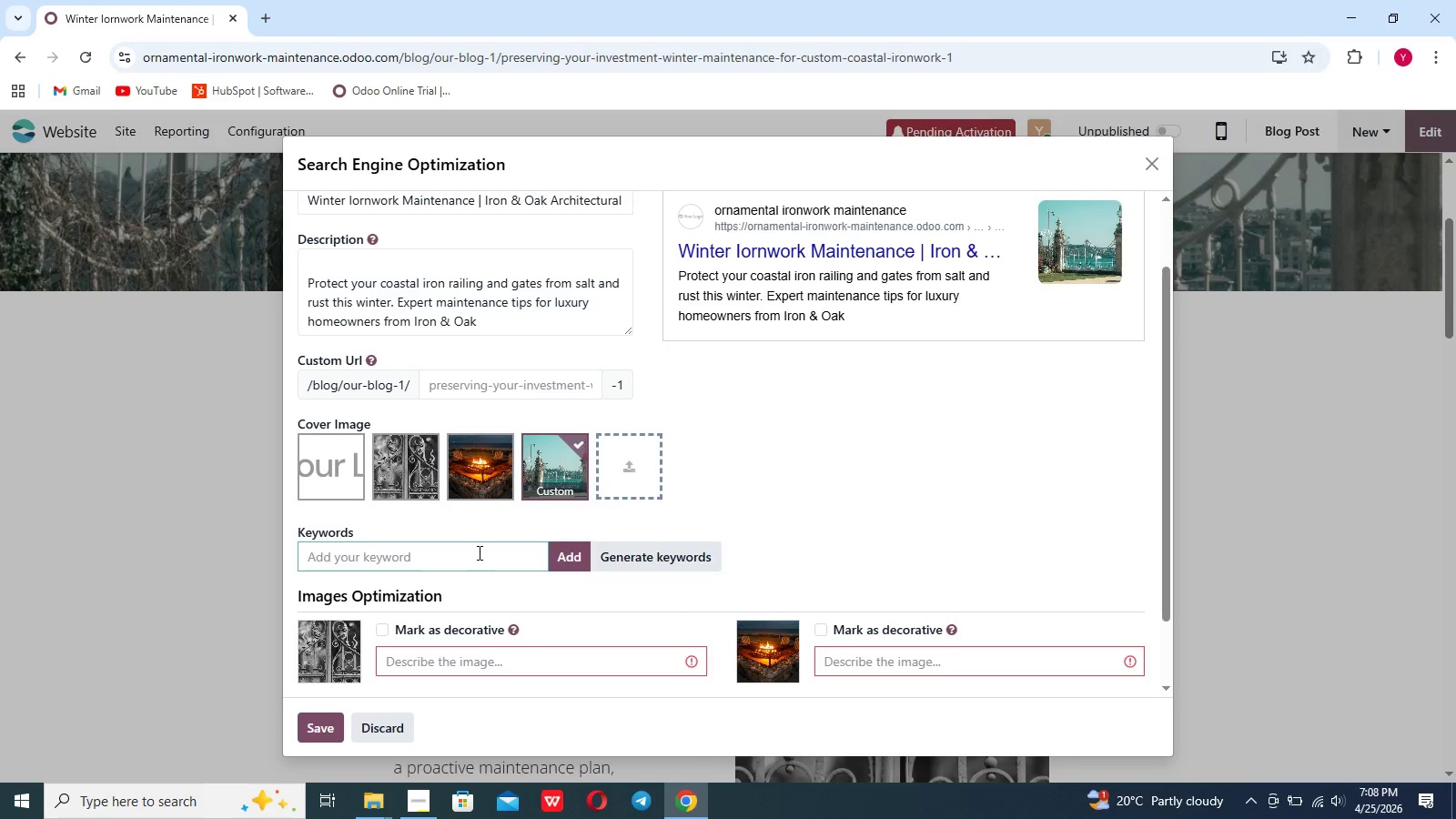 
type(Architectural welding)
 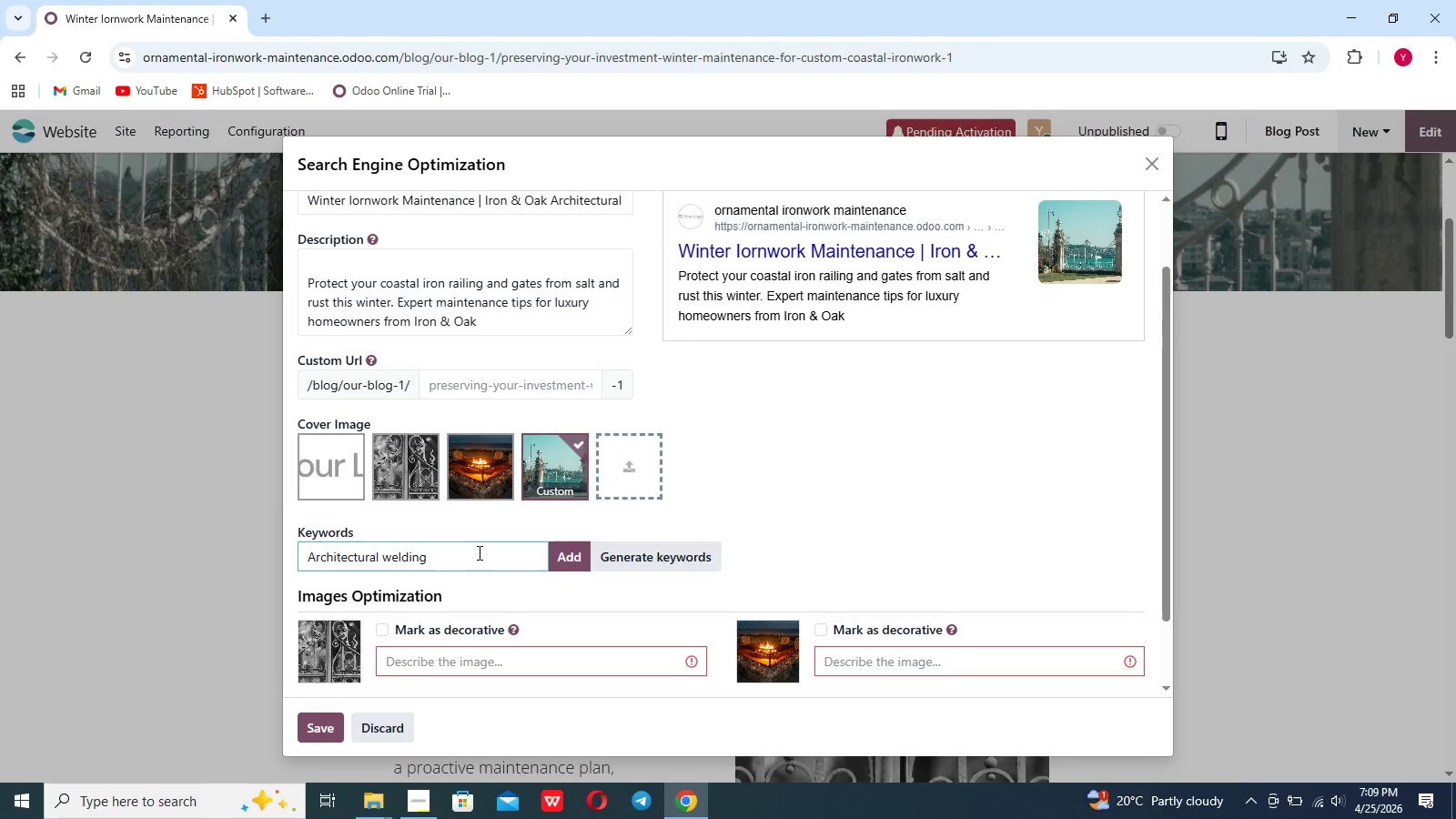 
key(Enter)
 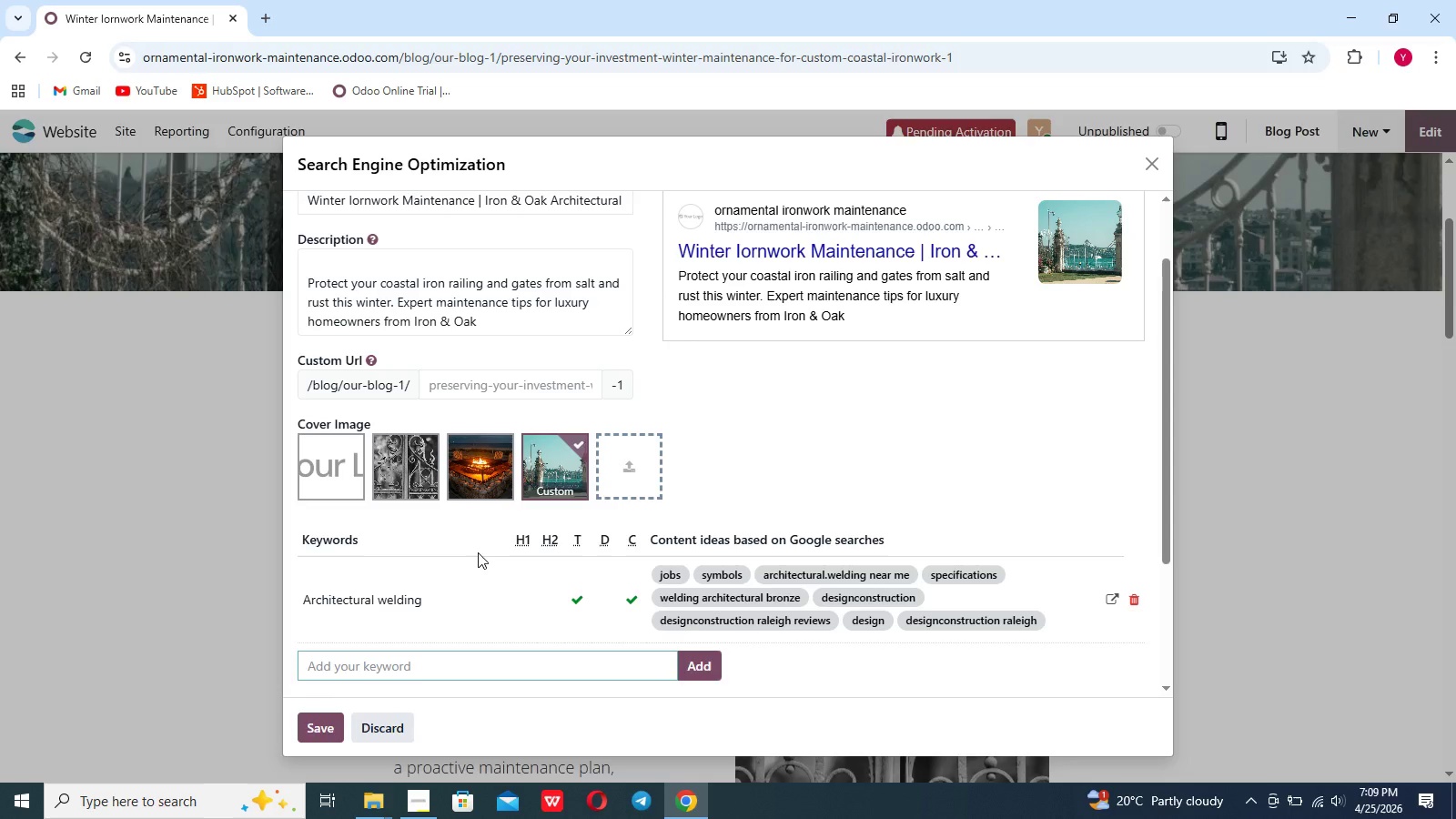 
wait(23.2)
 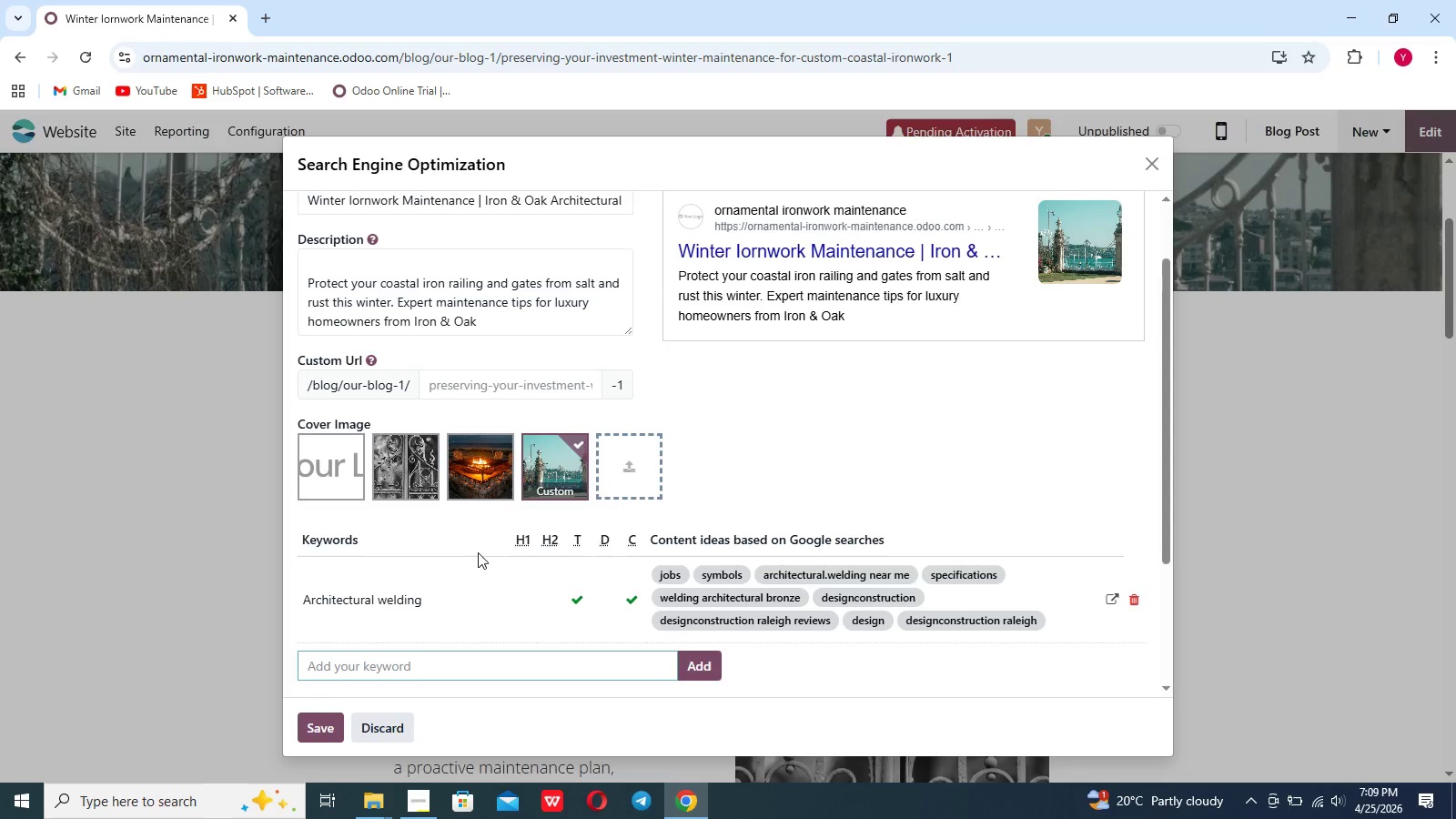 
left_click([478, 552])
 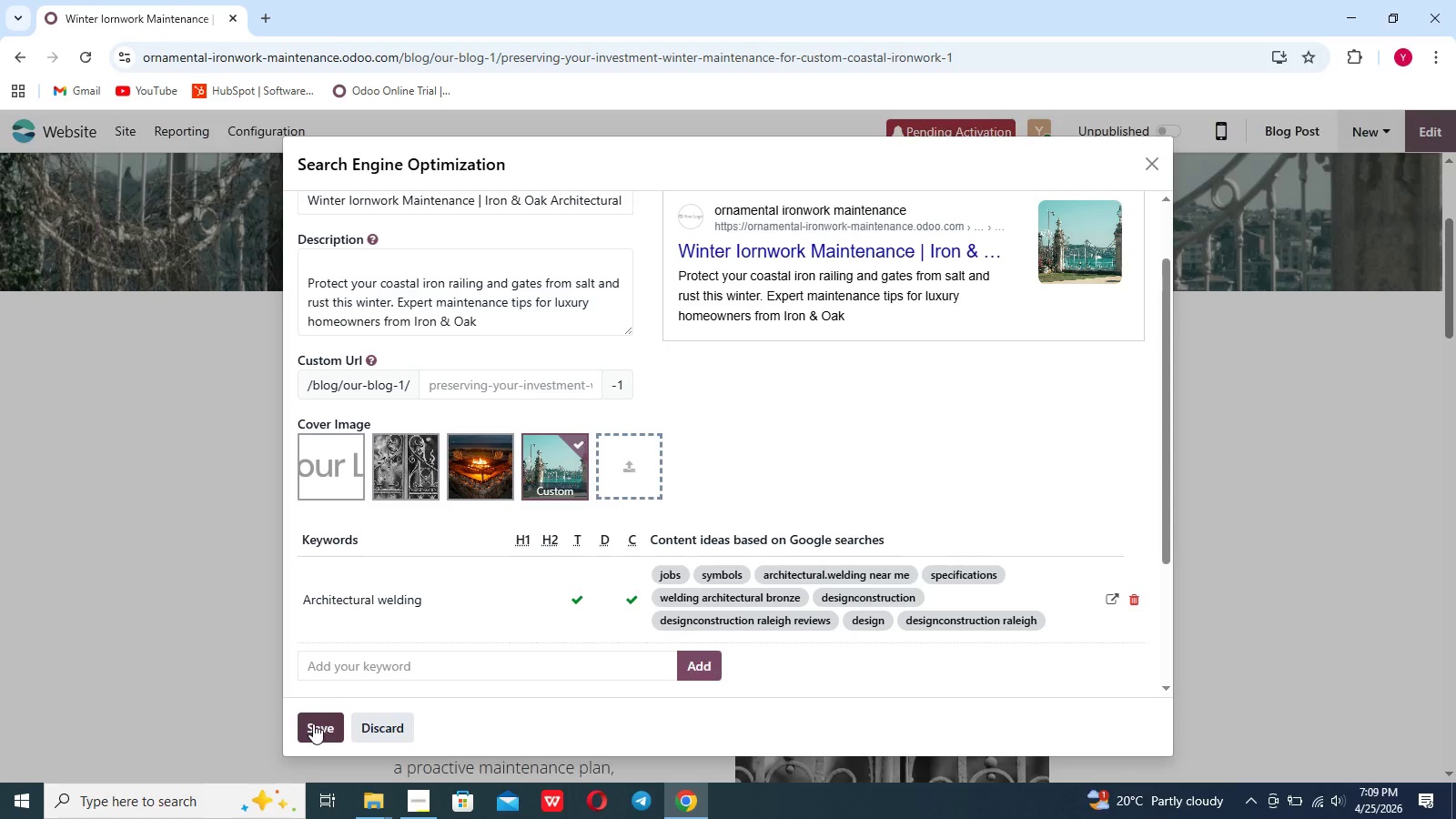 
left_click([313, 723])
 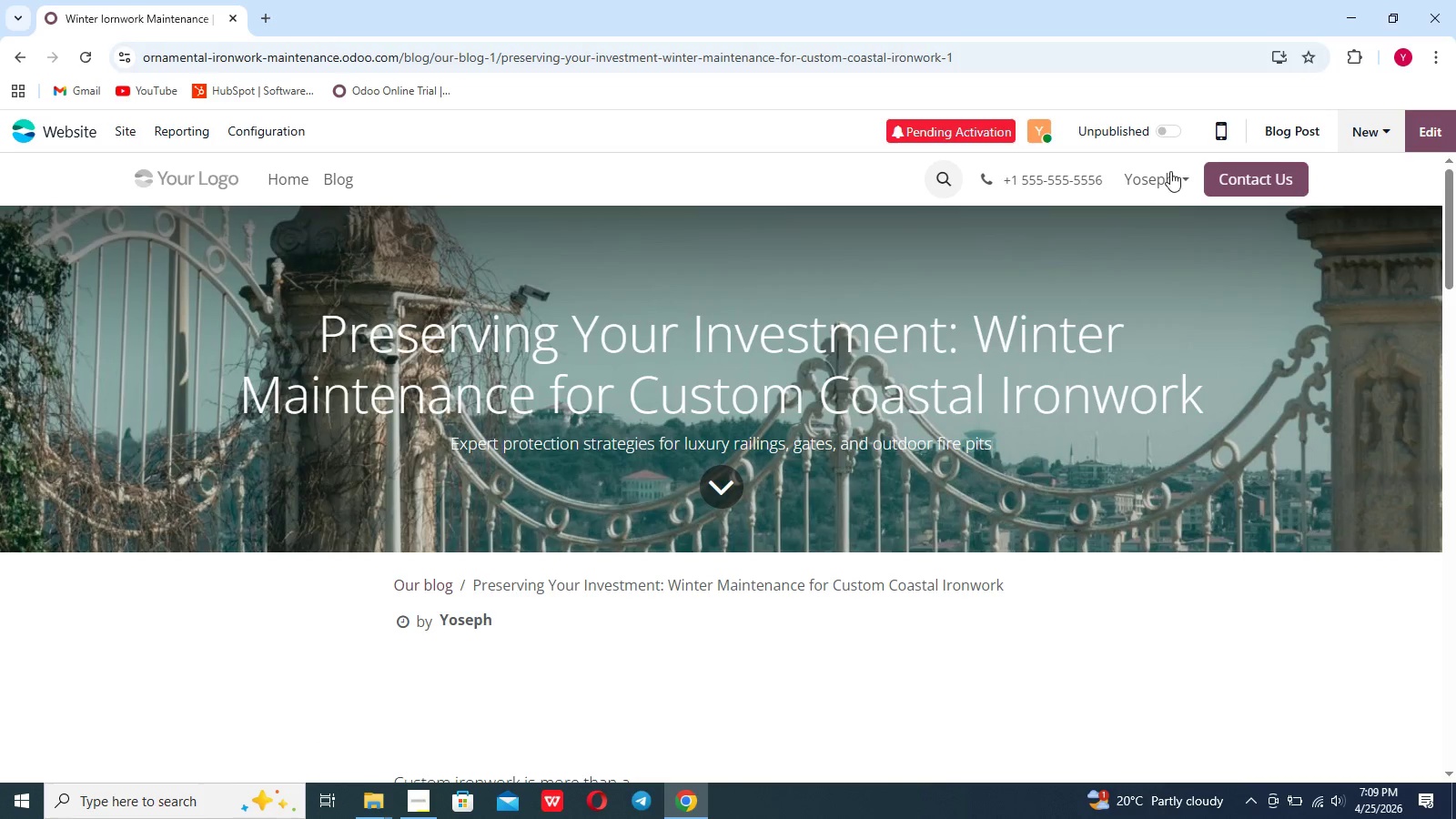 
left_click([1176, 134])
 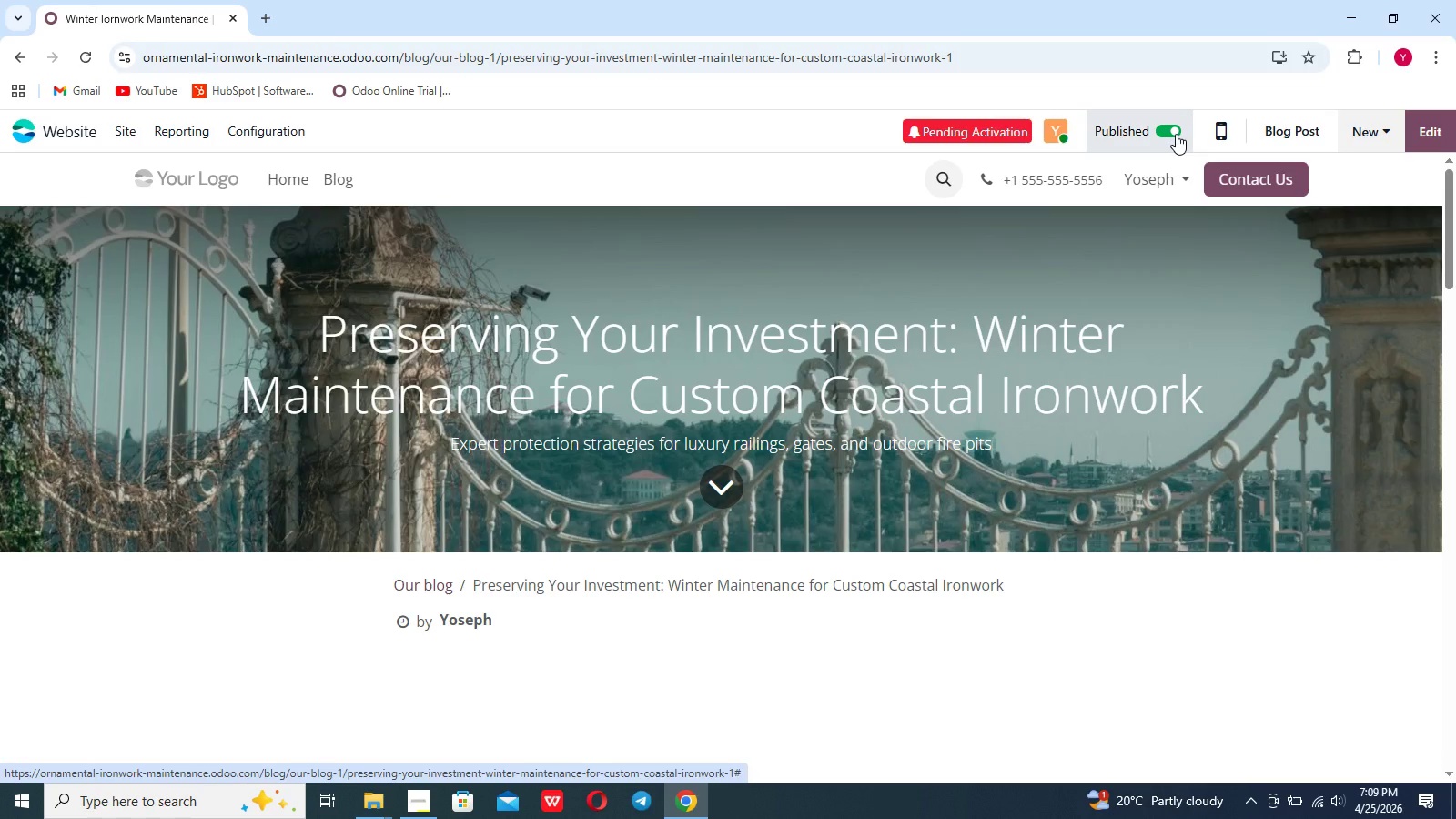 